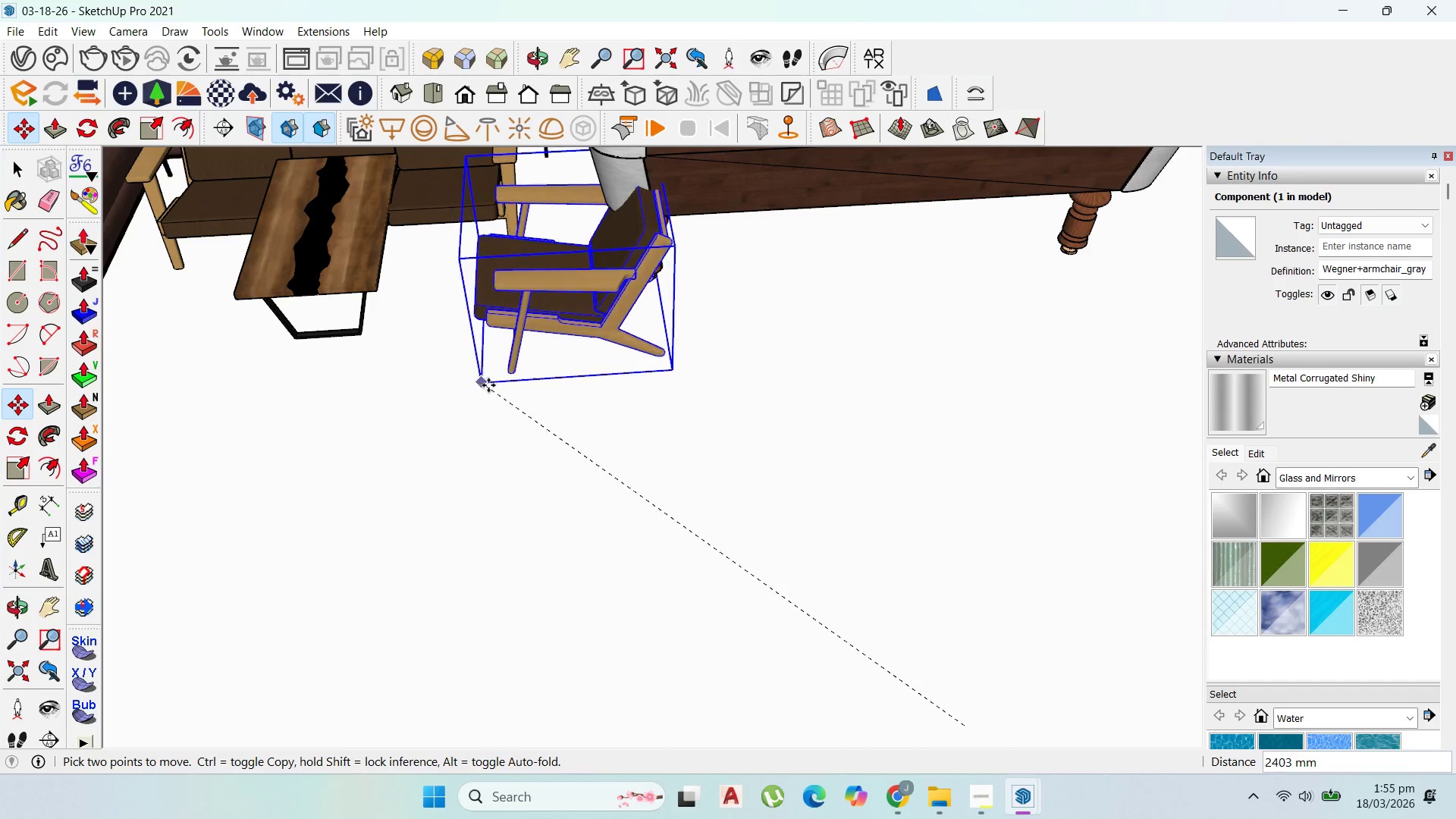 
left_click([508, 397])
 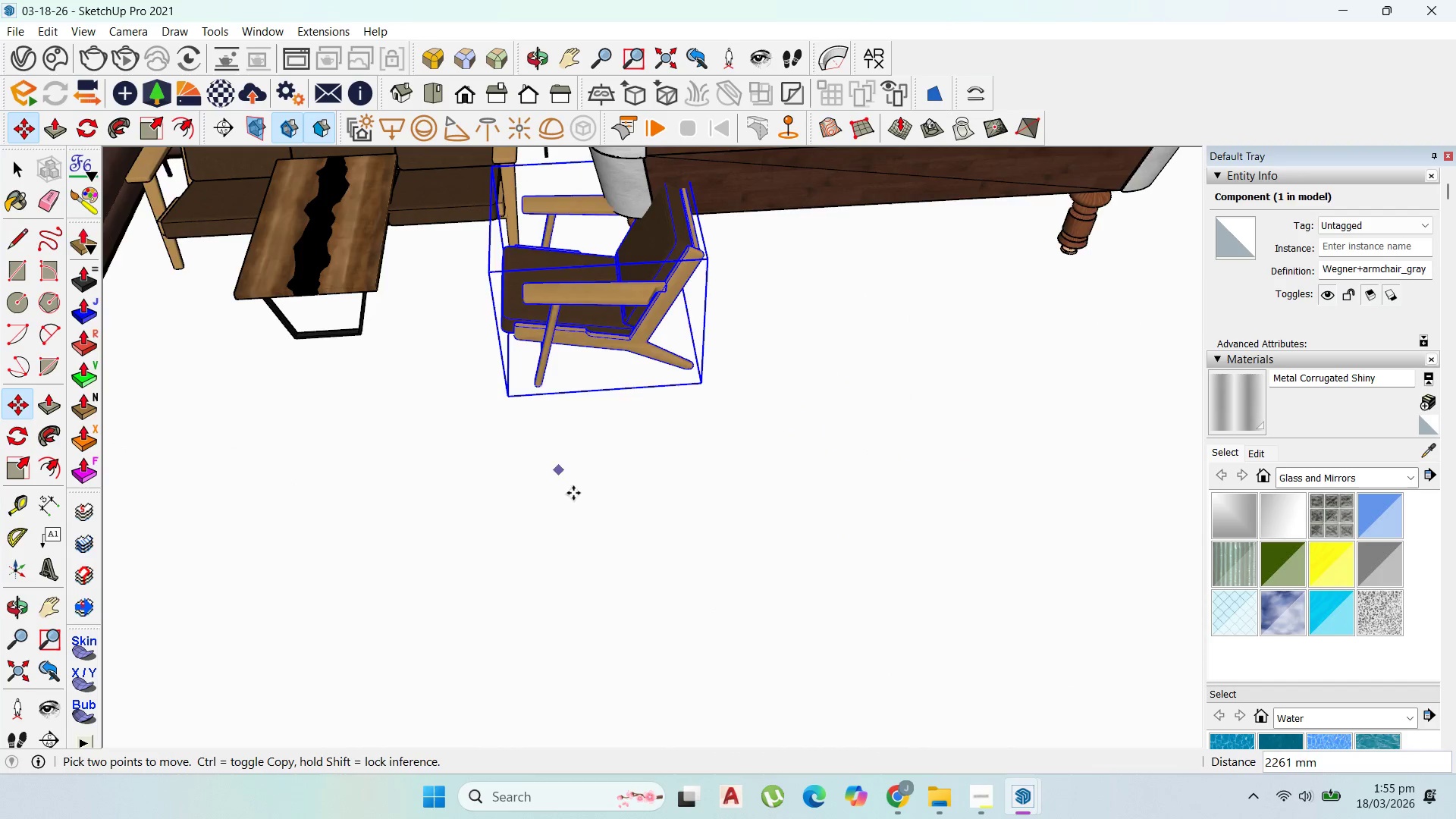 
scroll: coordinate [745, 532], scroll_direction: down, amount: 10.0
 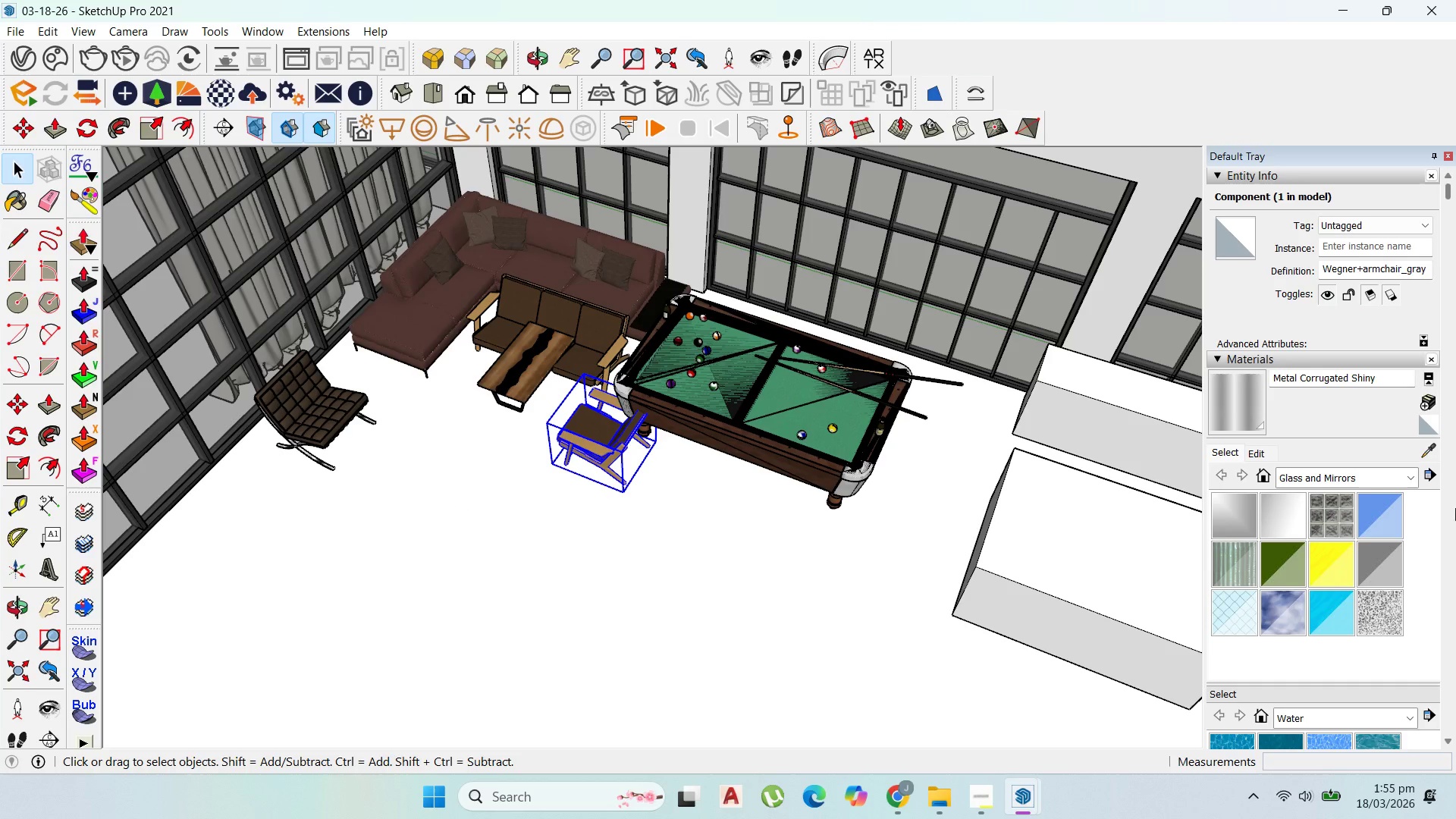 
wait(16.28)
 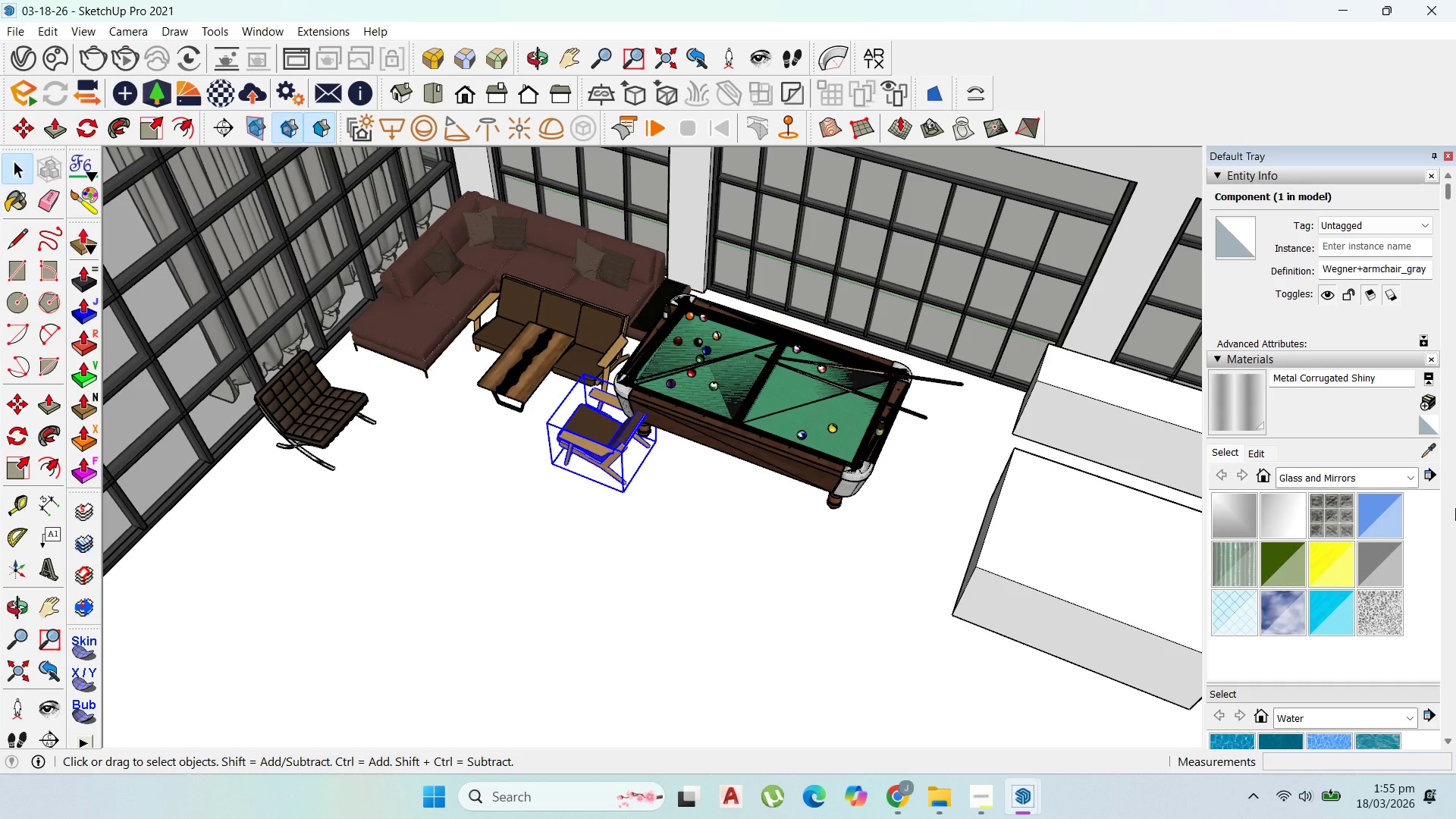 
scroll: coordinate [902, 480], scroll_direction: down, amount: 10.0
 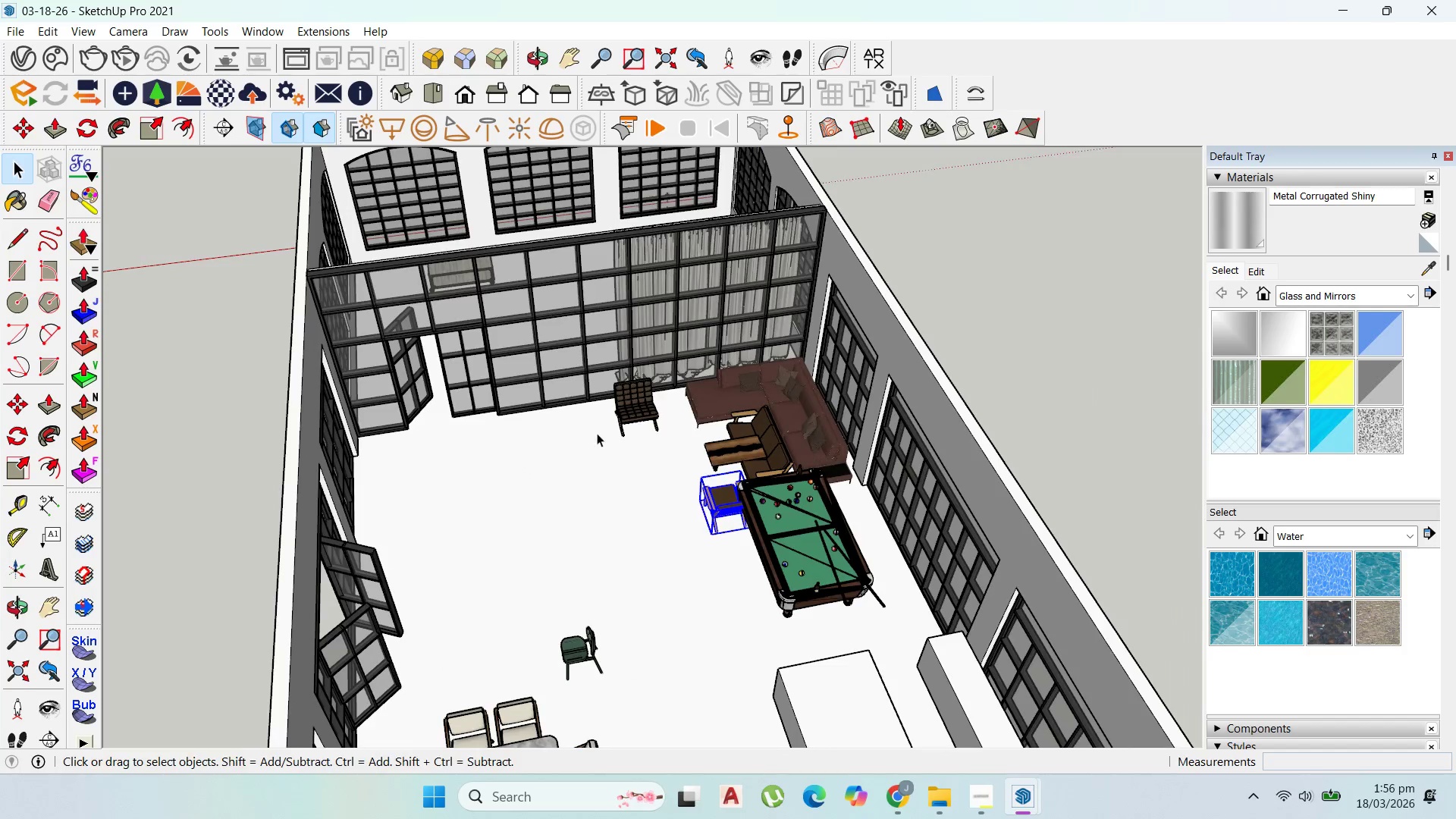 
scroll: coordinate [607, 474], scroll_direction: up, amount: 19.0
 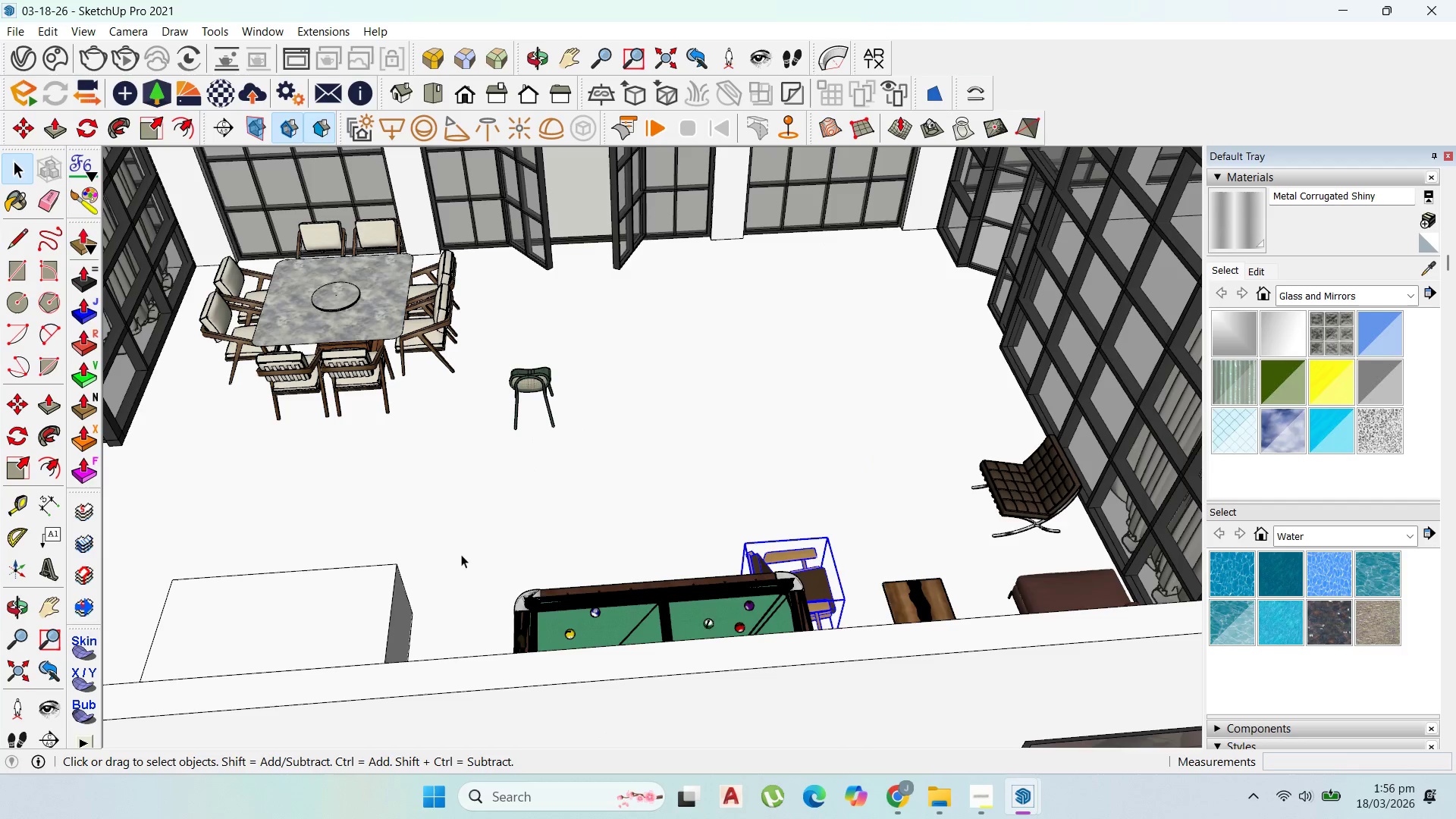 
scroll: coordinate [862, 538], scroll_direction: down, amount: 9.0
 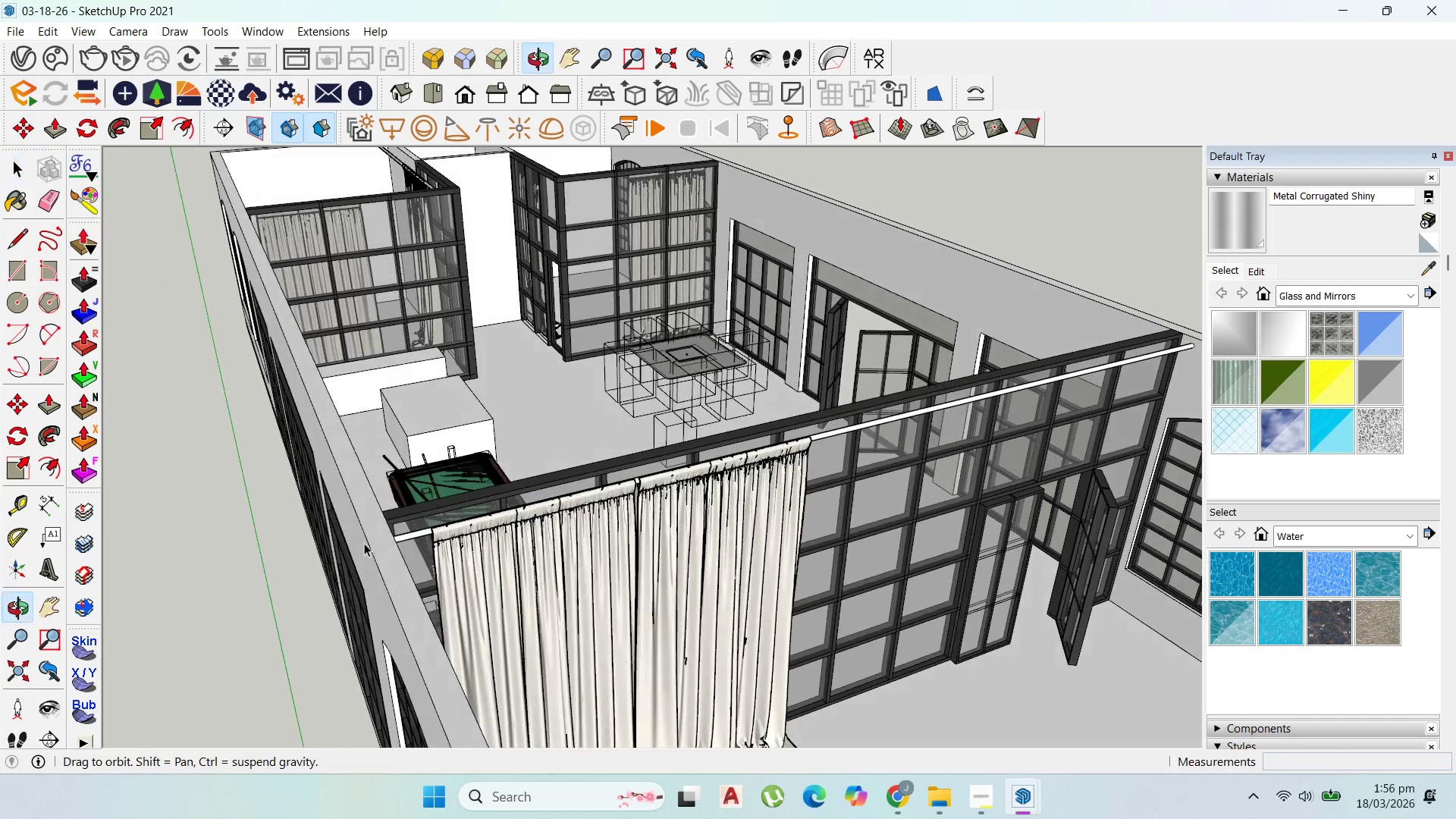 
scroll: coordinate [588, 457], scroll_direction: up, amount: 8.0
 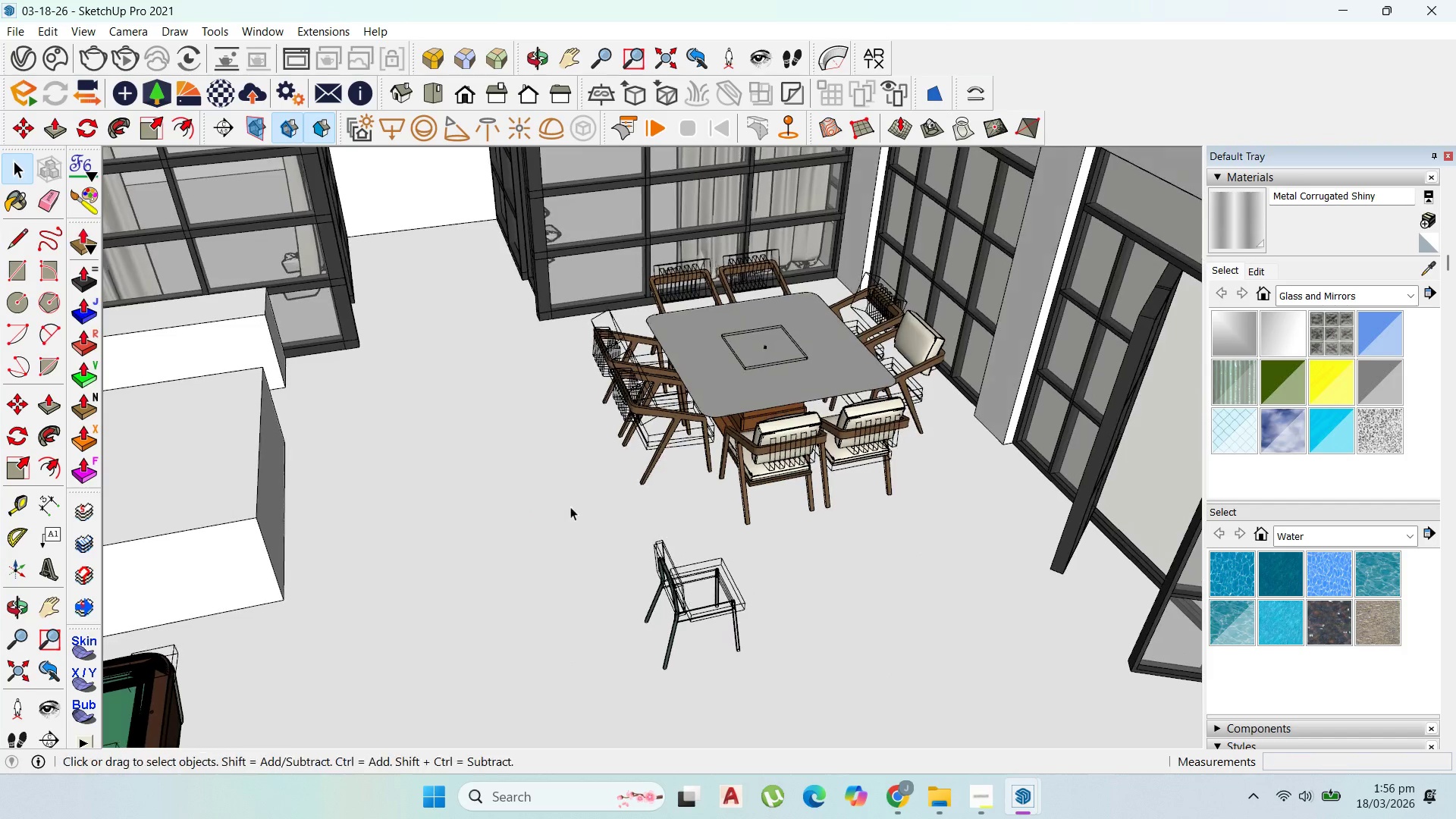 
scroll: coordinate [843, 513], scroll_direction: down, amount: 18.0
 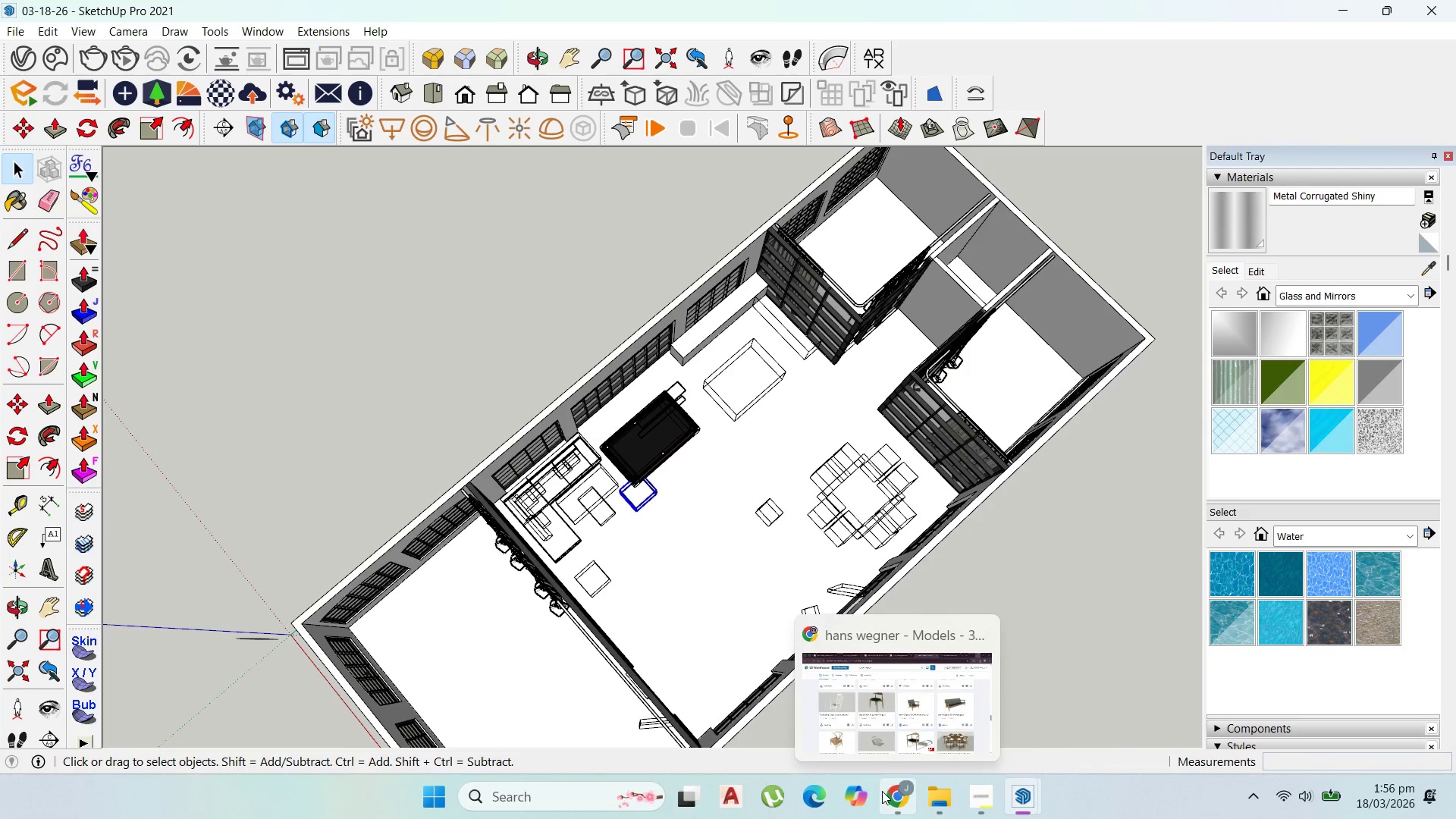 
left_click([895, 726])
 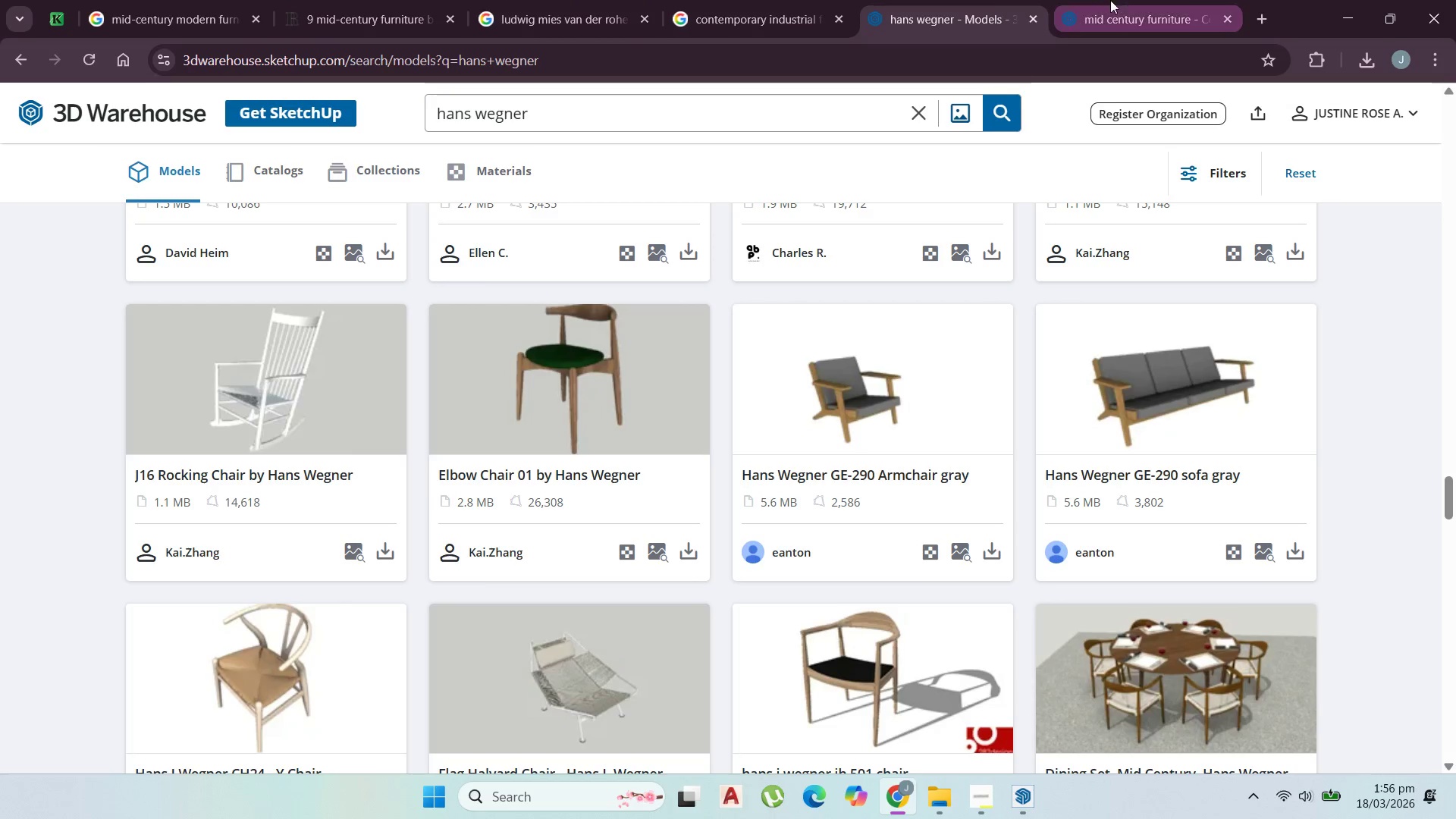 
left_click([1125, 0])
 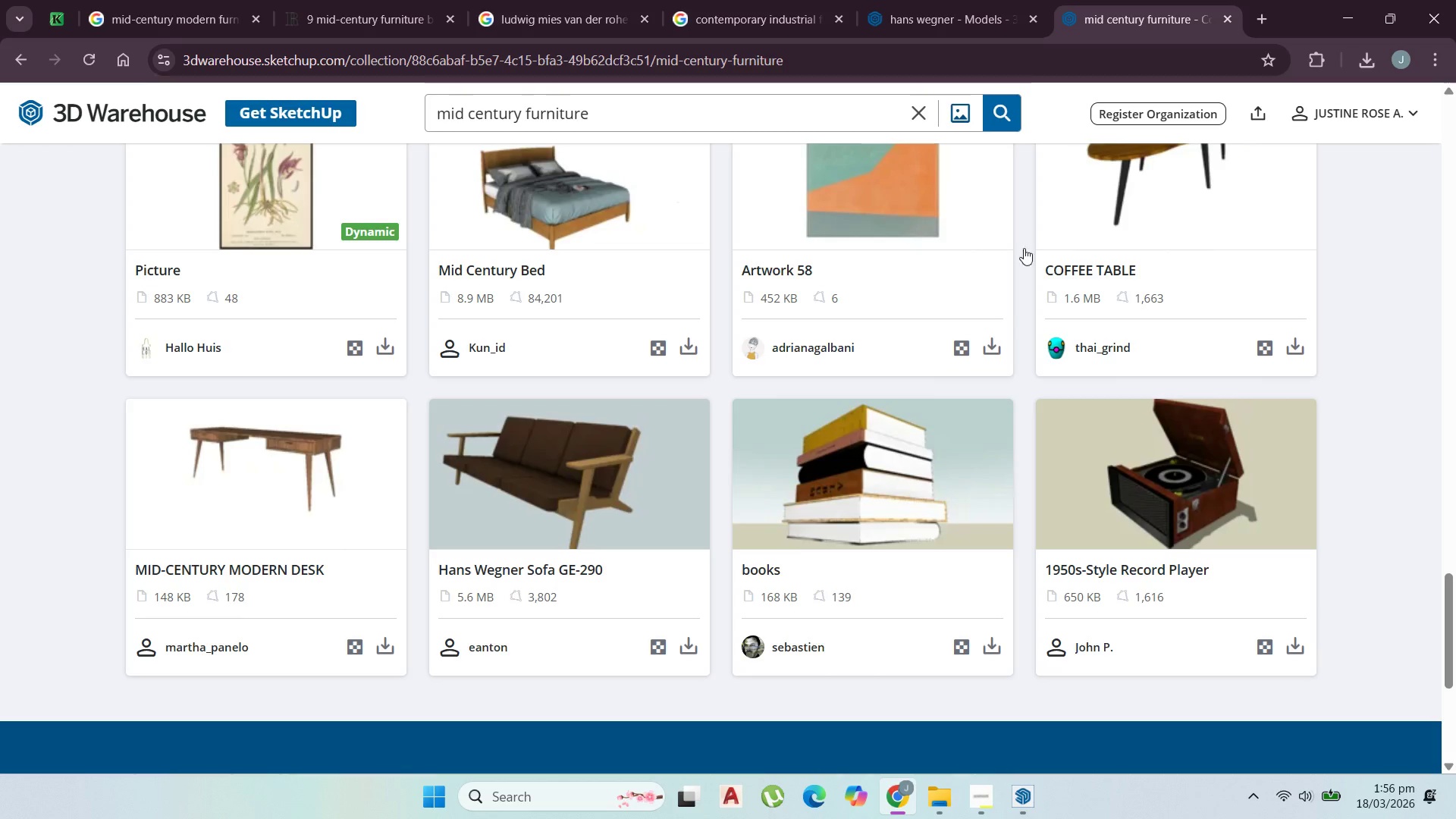 
scroll: coordinate [898, 419], scroll_direction: up, amount: 1.0
 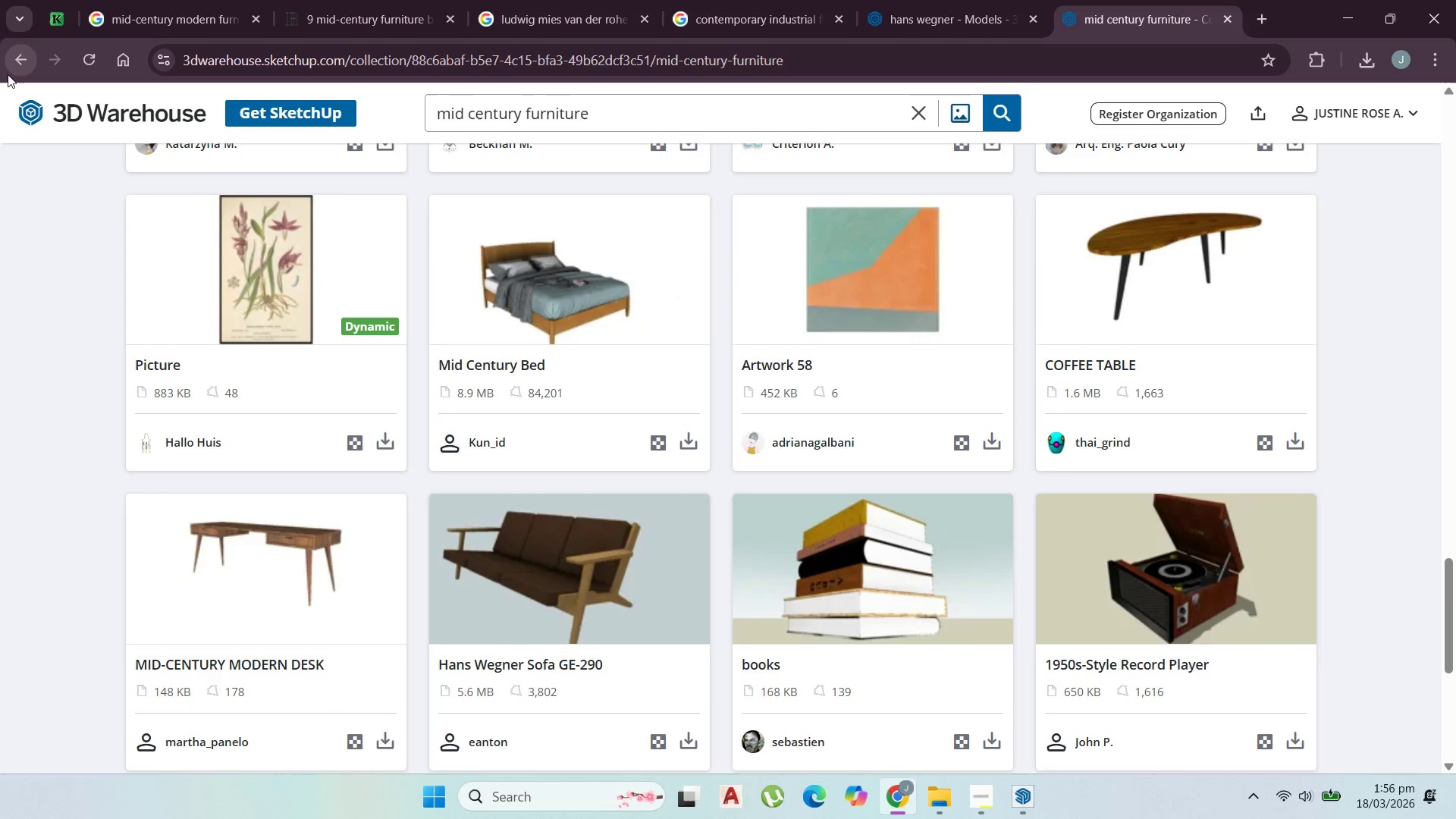 
left_click([15, 67])
 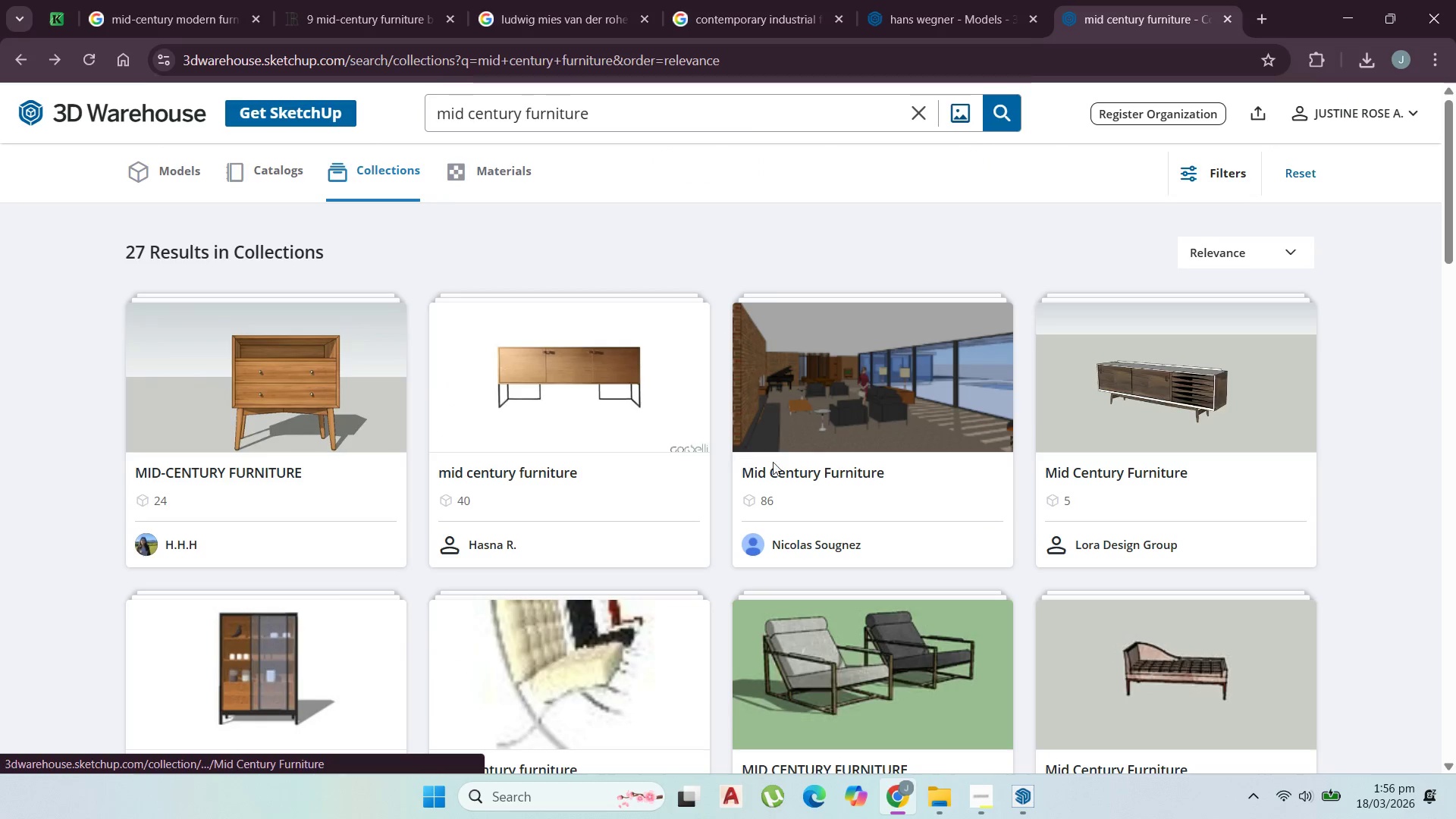 
left_click([862, 473])
 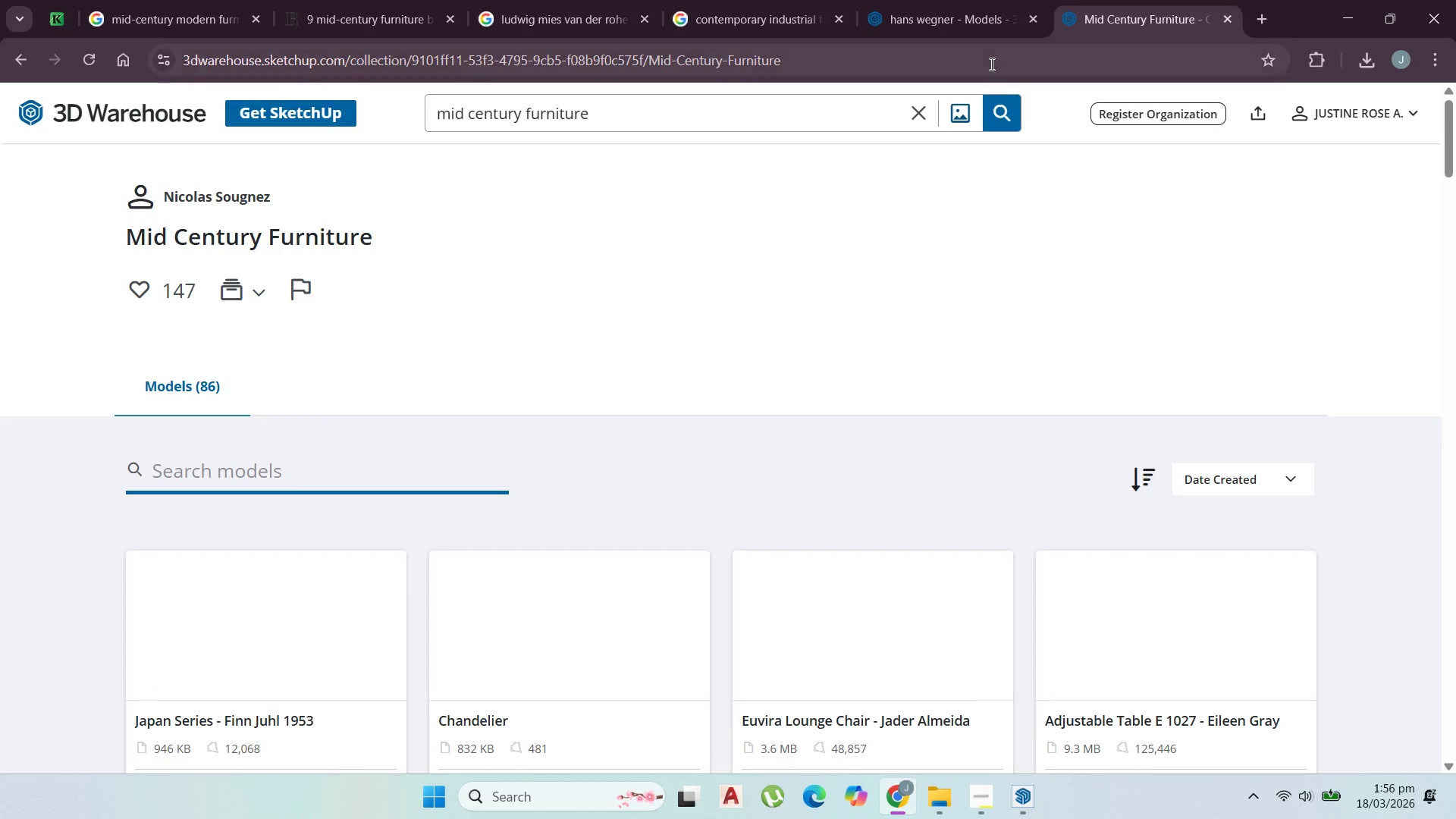 
scroll: coordinate [903, 406], scroll_direction: down, amount: 11.0
 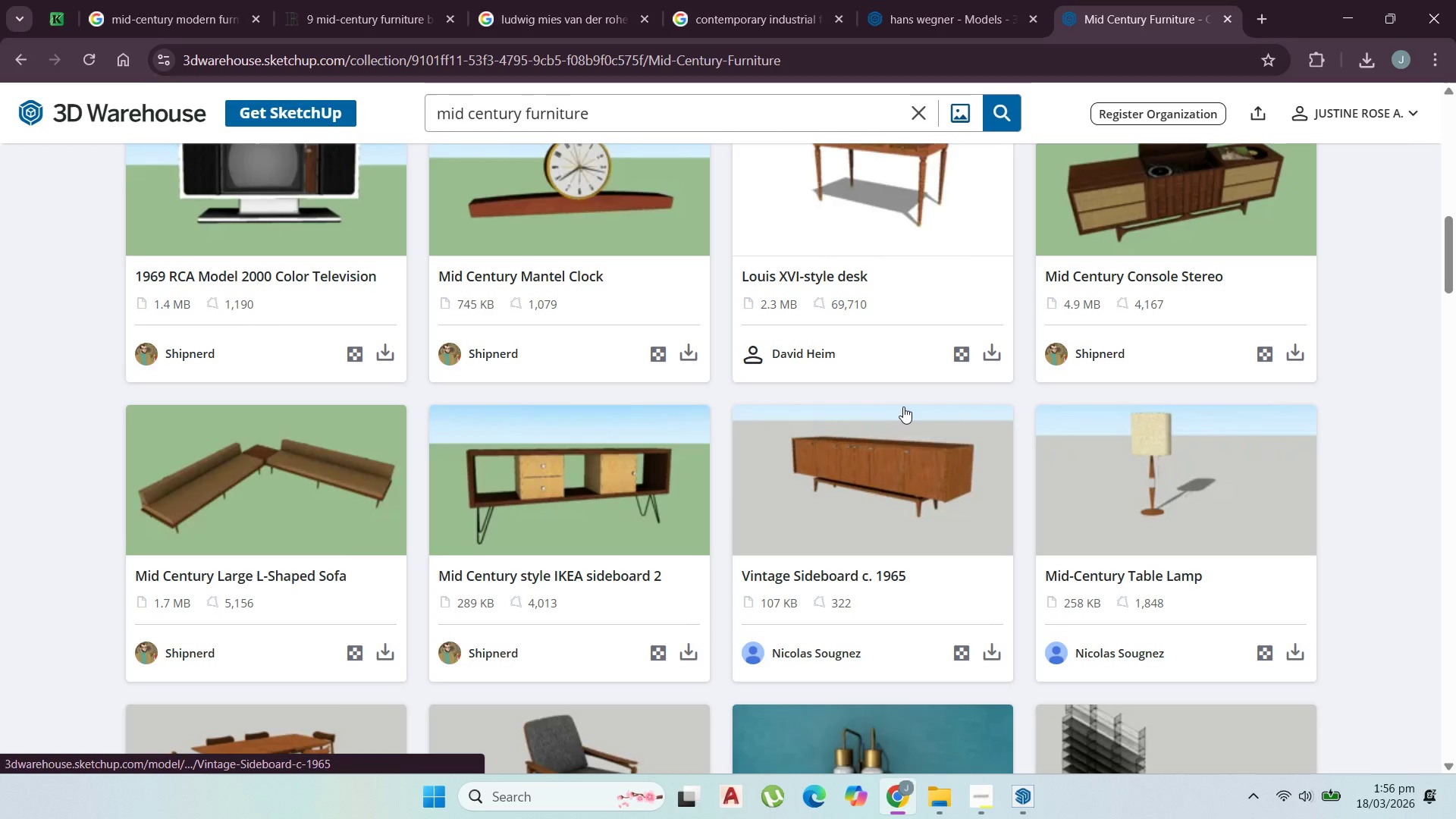 
scroll: coordinate [905, 409], scroll_direction: down, amount: 11.0
 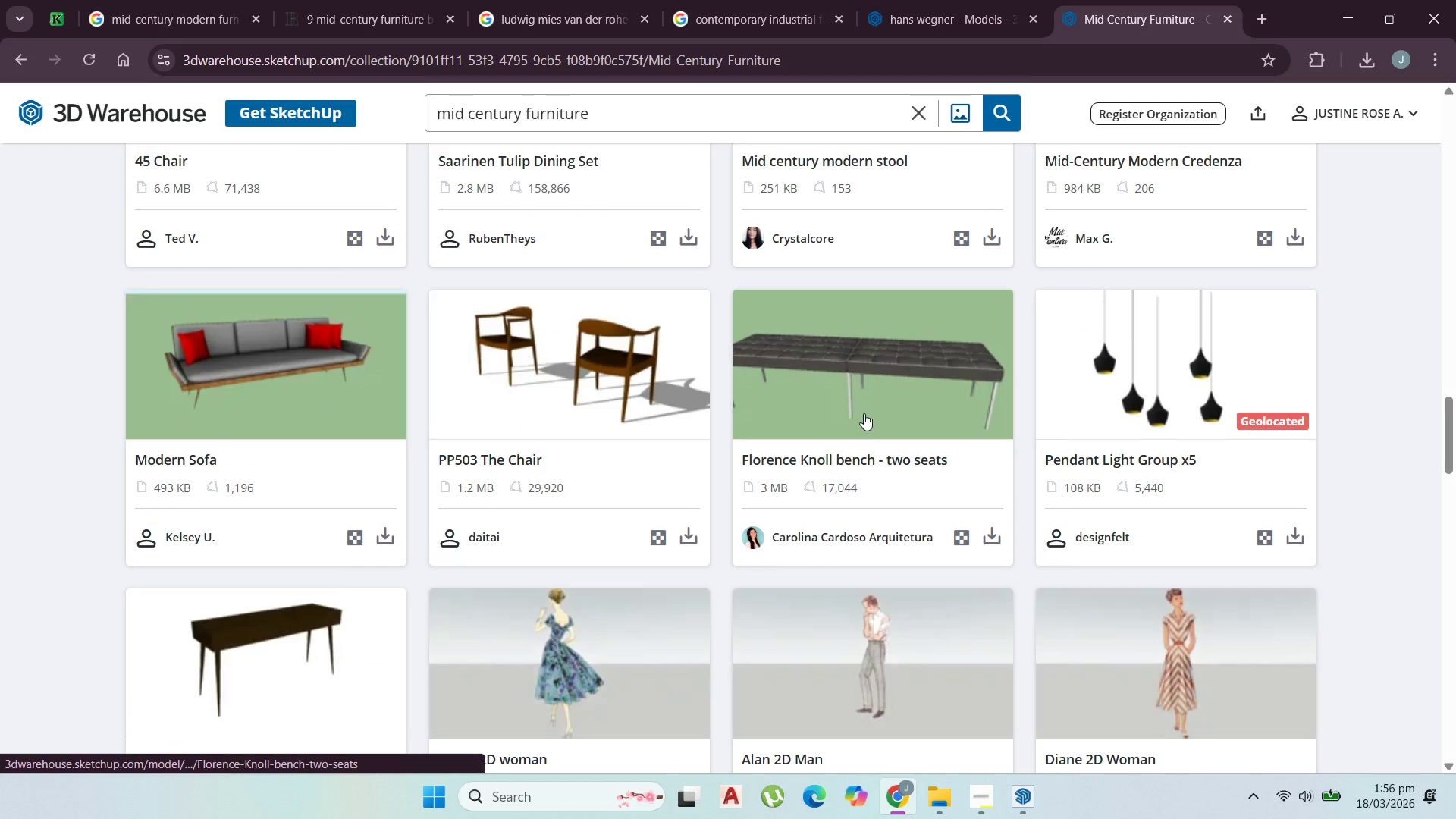 
scroll: coordinate [883, 408], scroll_direction: down, amount: 14.0
 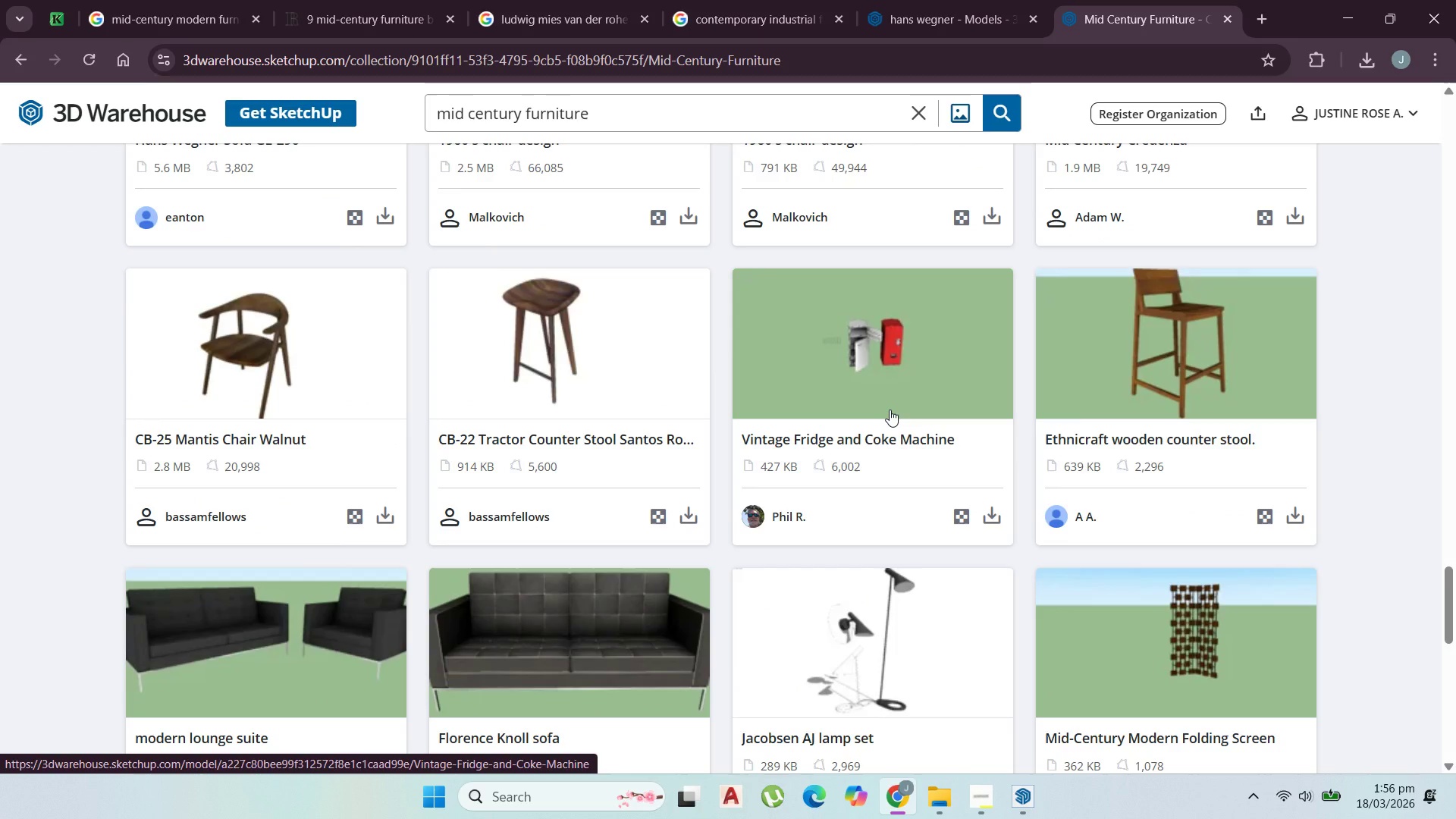 
wait(6.44)
 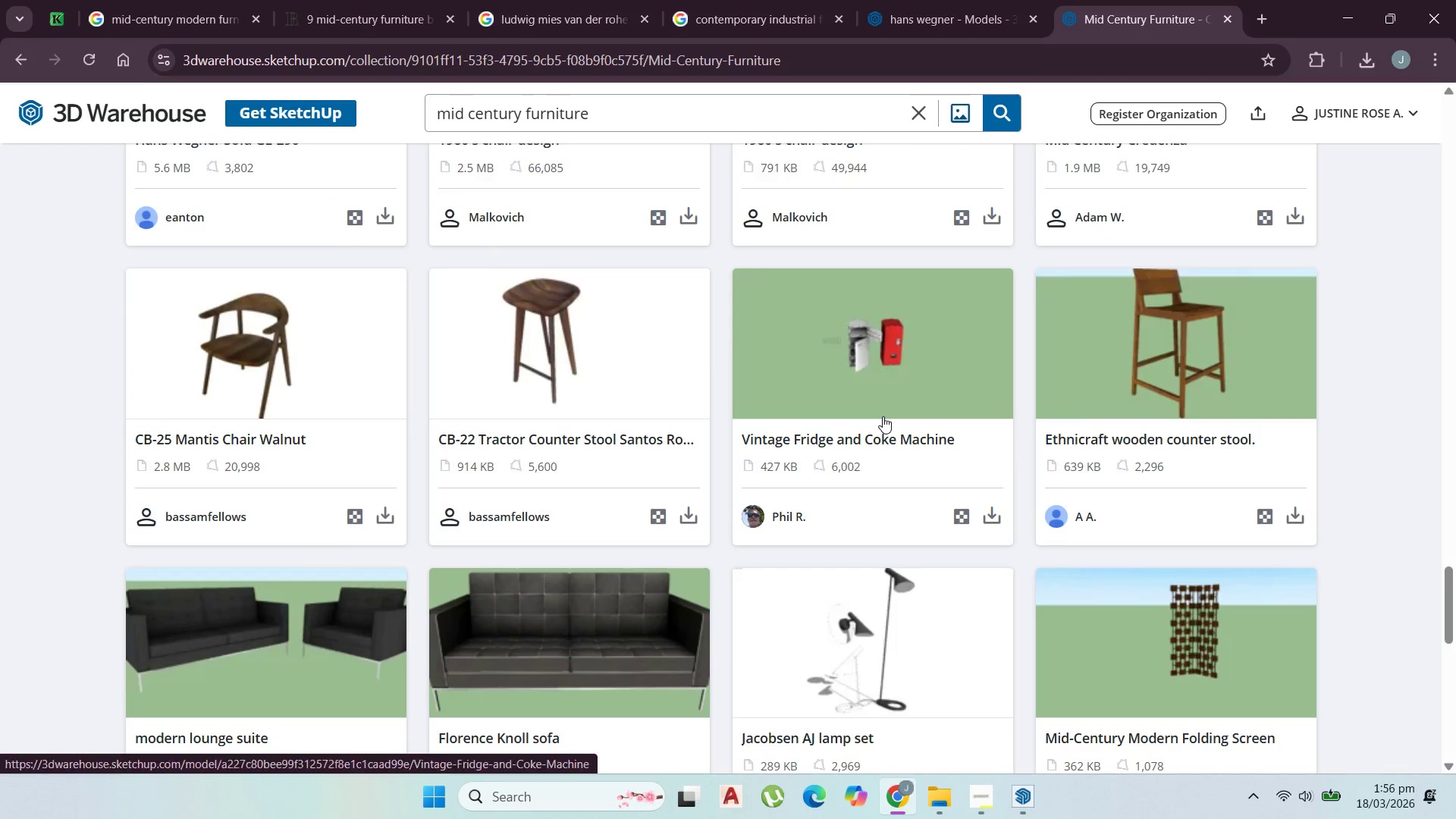 
scroll: coordinate [952, 541], scroll_direction: down, amount: 8.0
 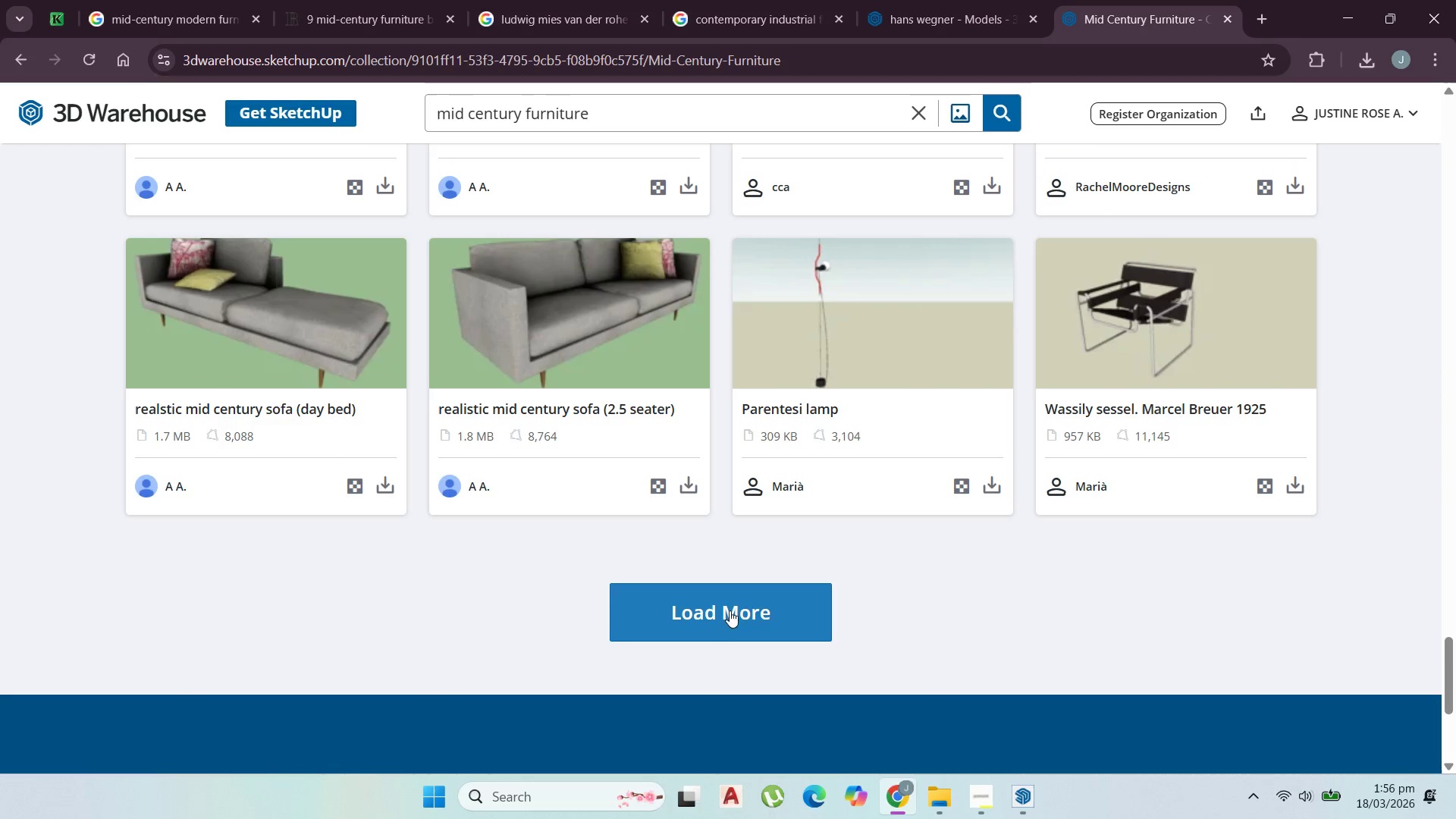 
left_click([747, 604])
 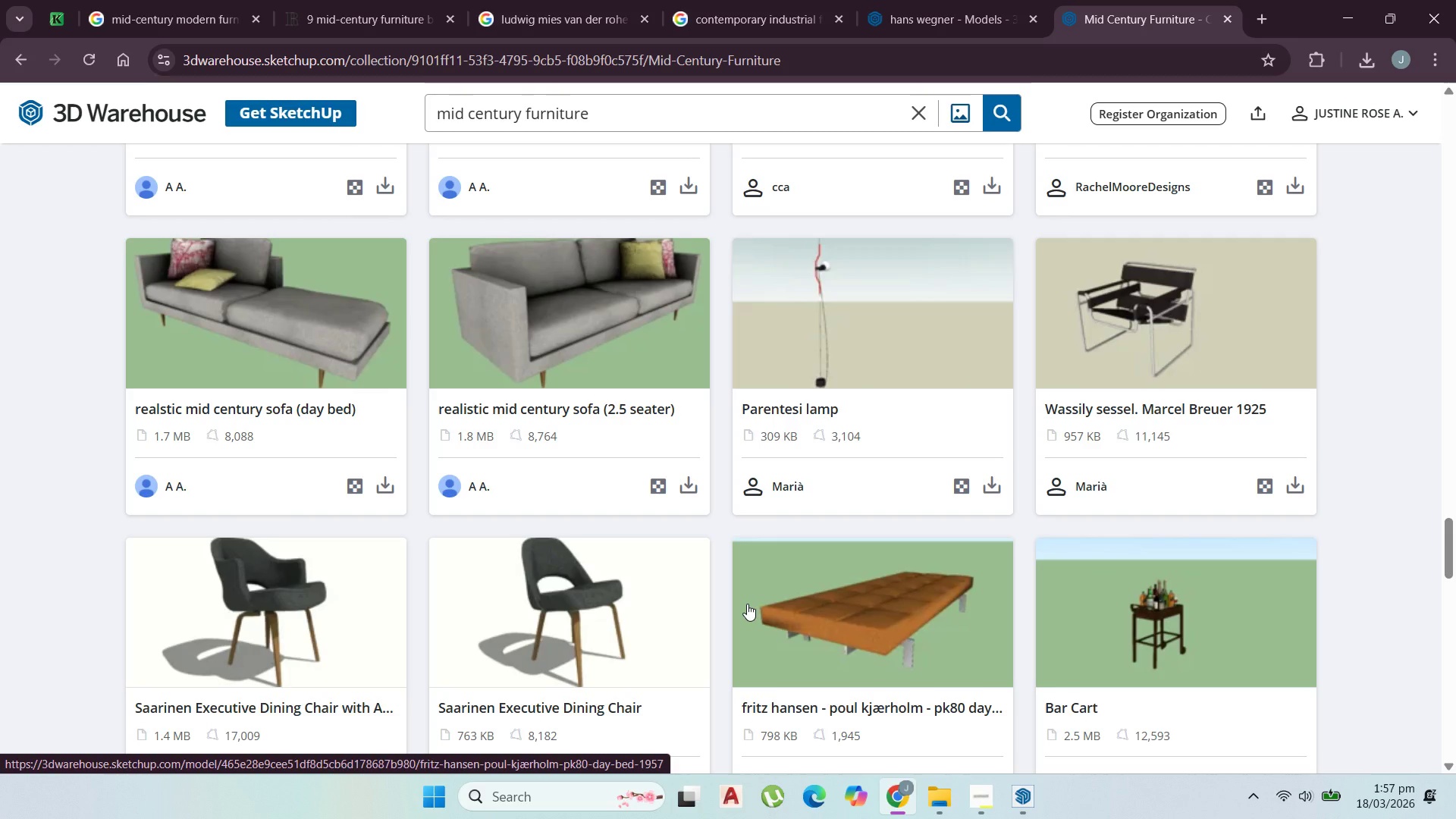 
wait(5.27)
 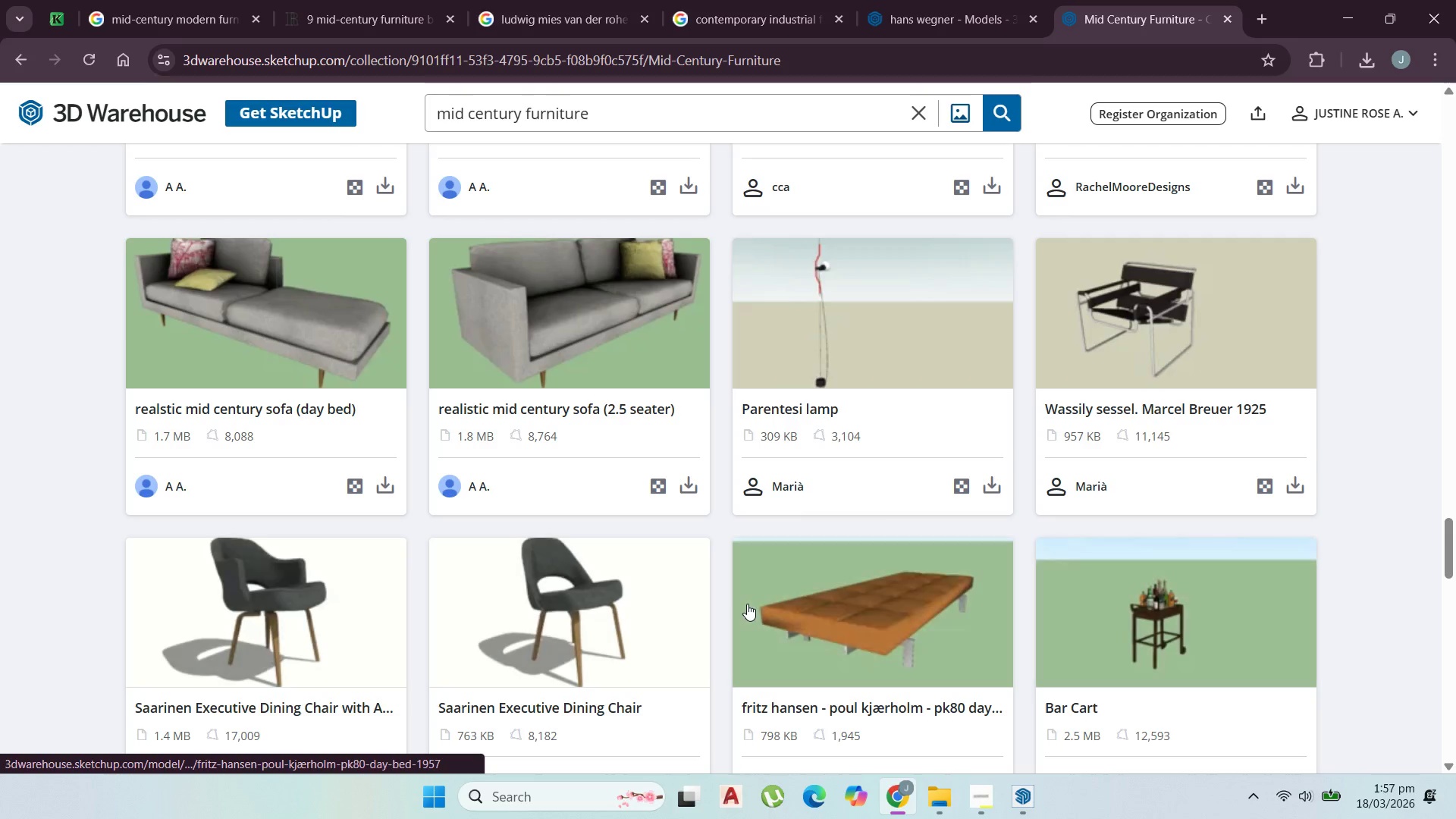 
scroll: coordinate [819, 567], scroll_direction: down, amount: 8.0
 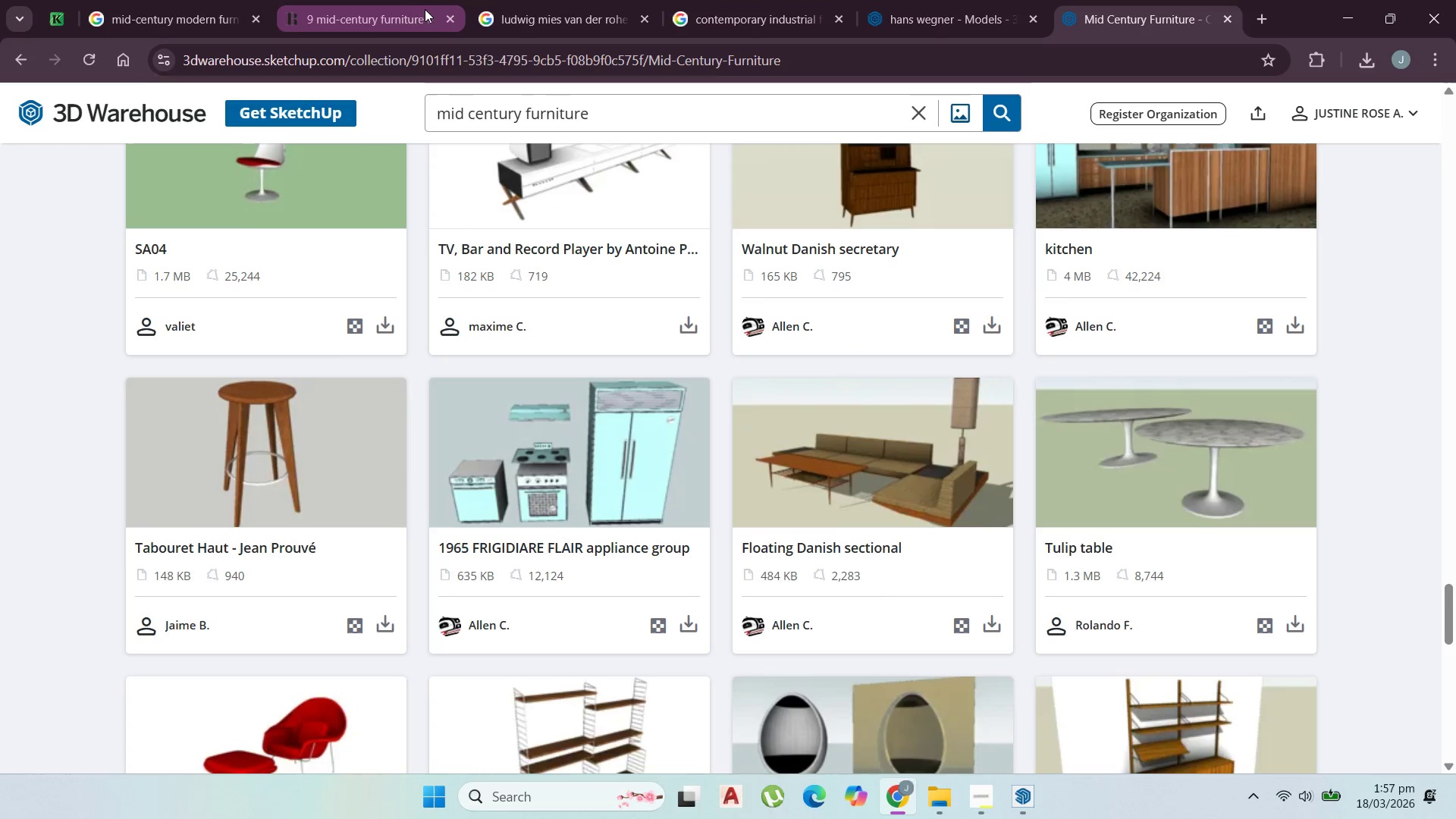 
left_click([220, 0])
 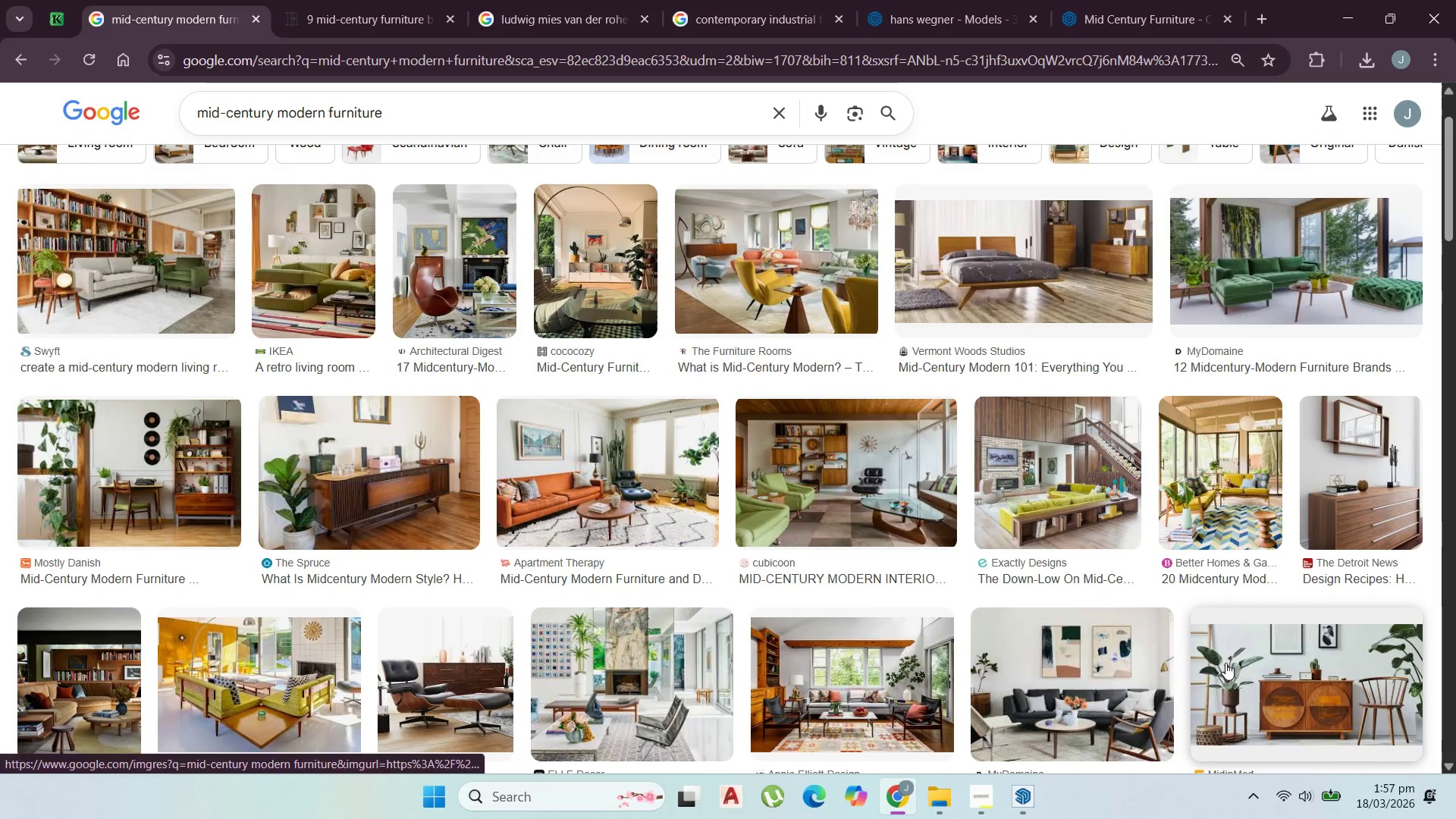 
wait(7.8)
 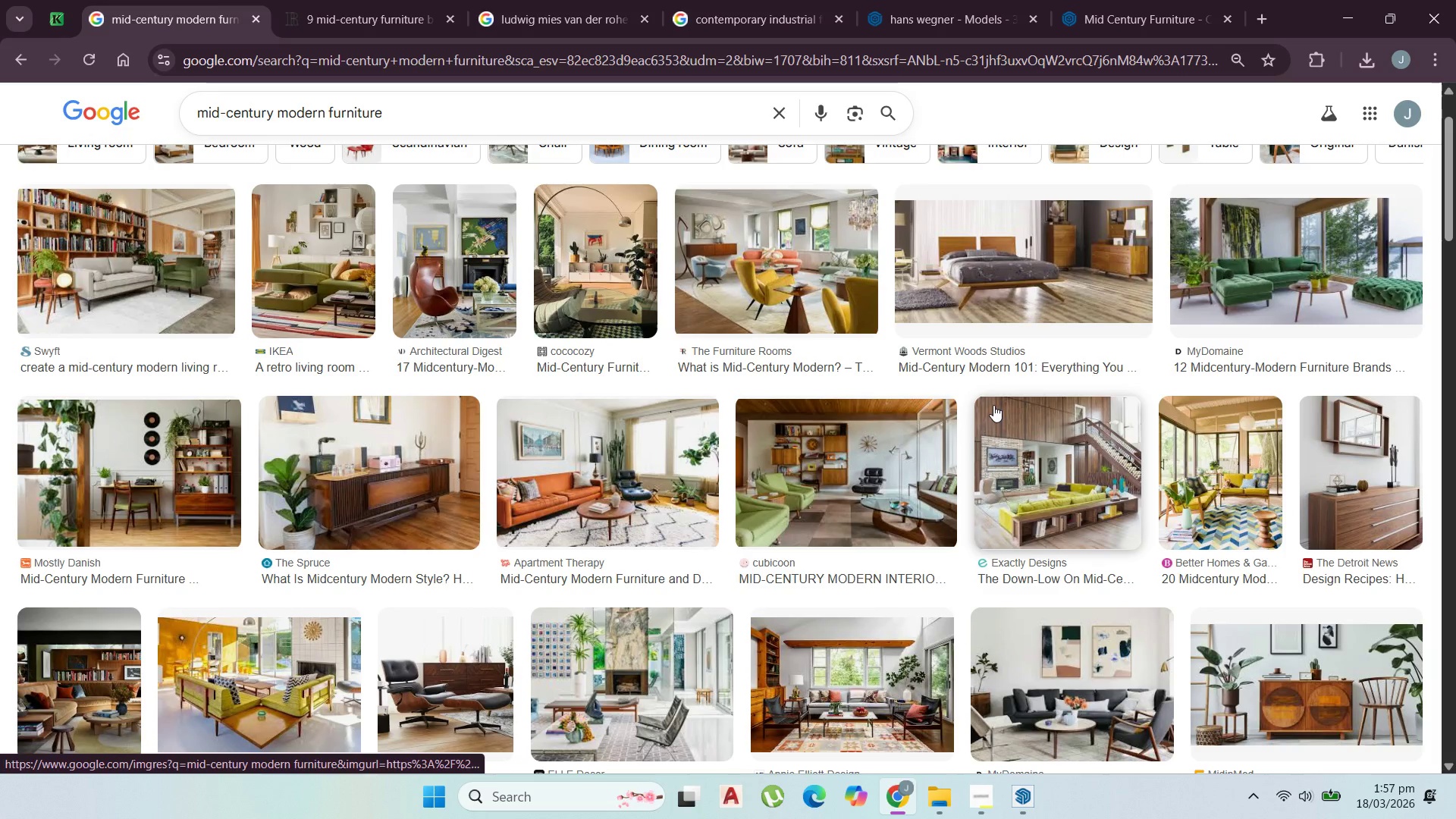 
scroll: coordinate [1138, 591], scroll_direction: down, amount: 3.0
 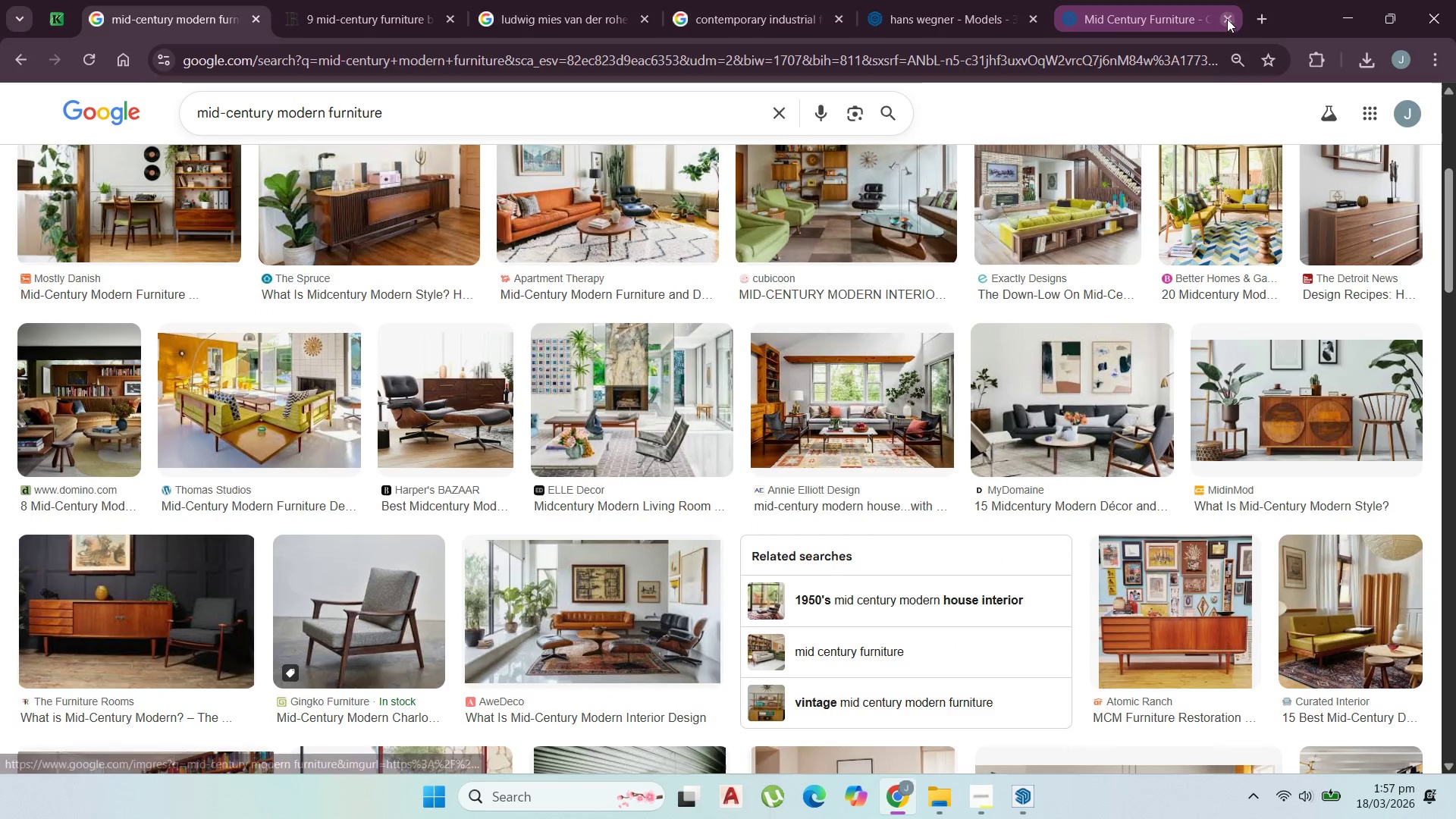 
left_click([1250, 19])
 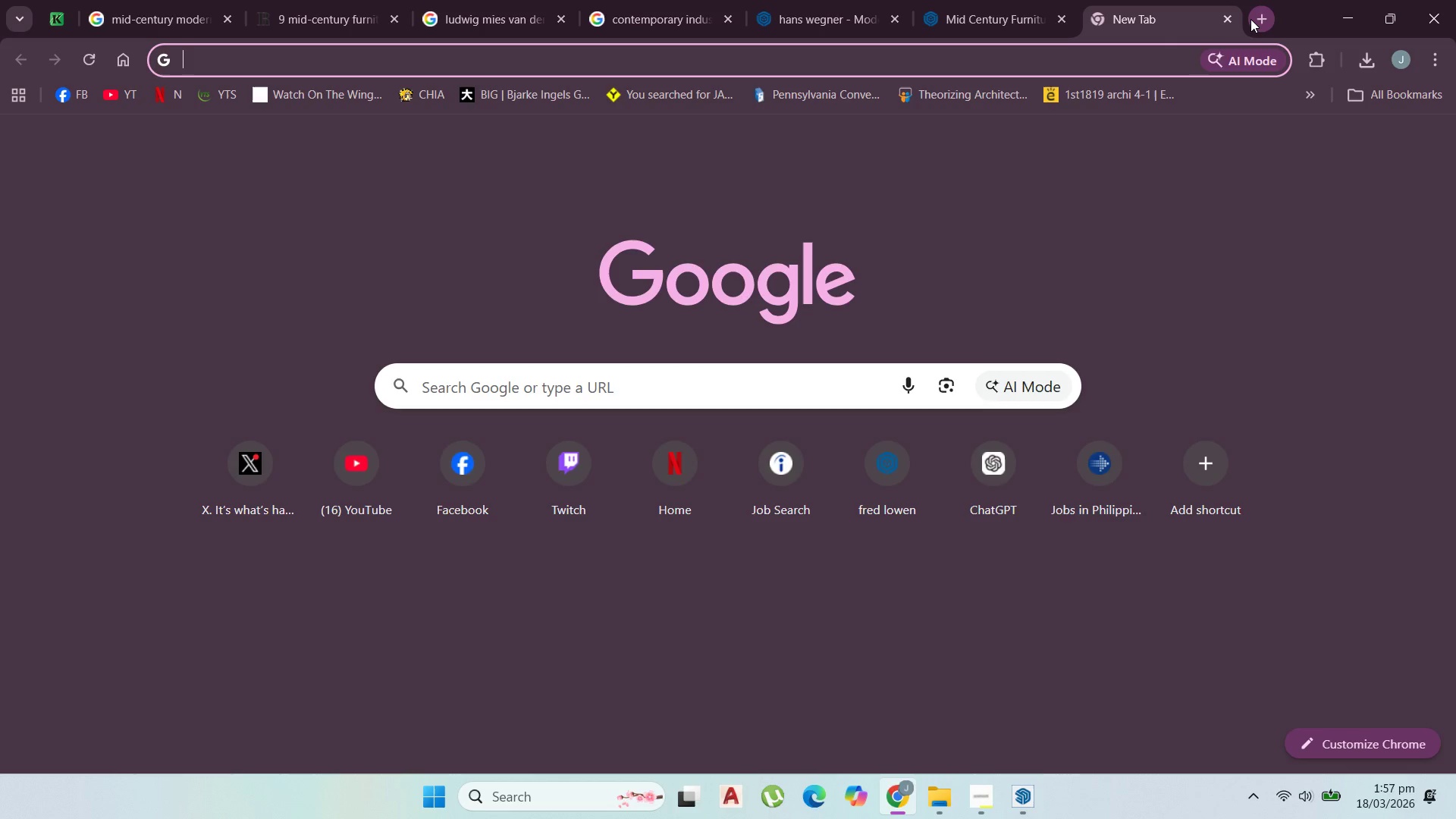 
type(pr)
 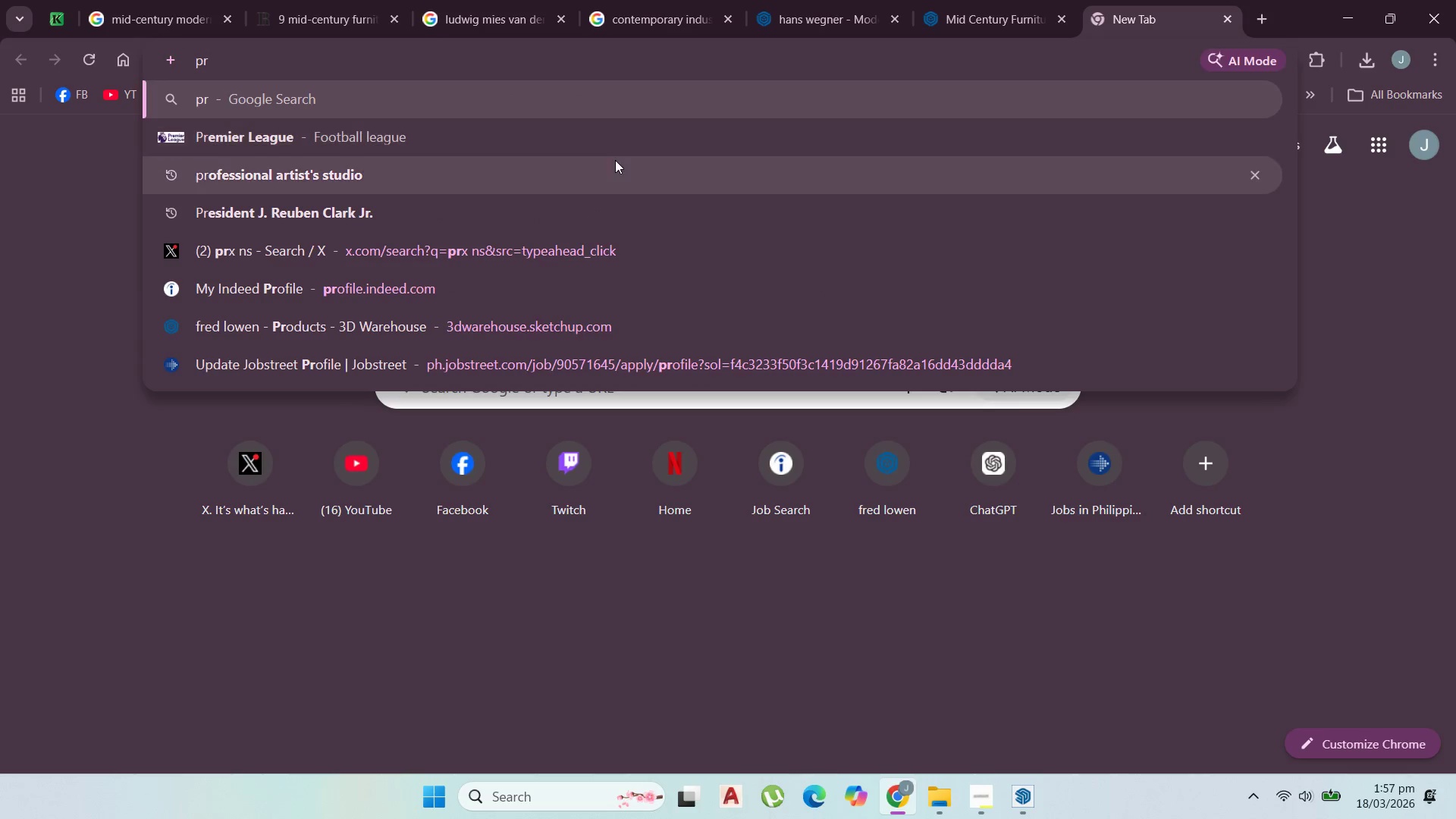 
left_click([588, 175])
 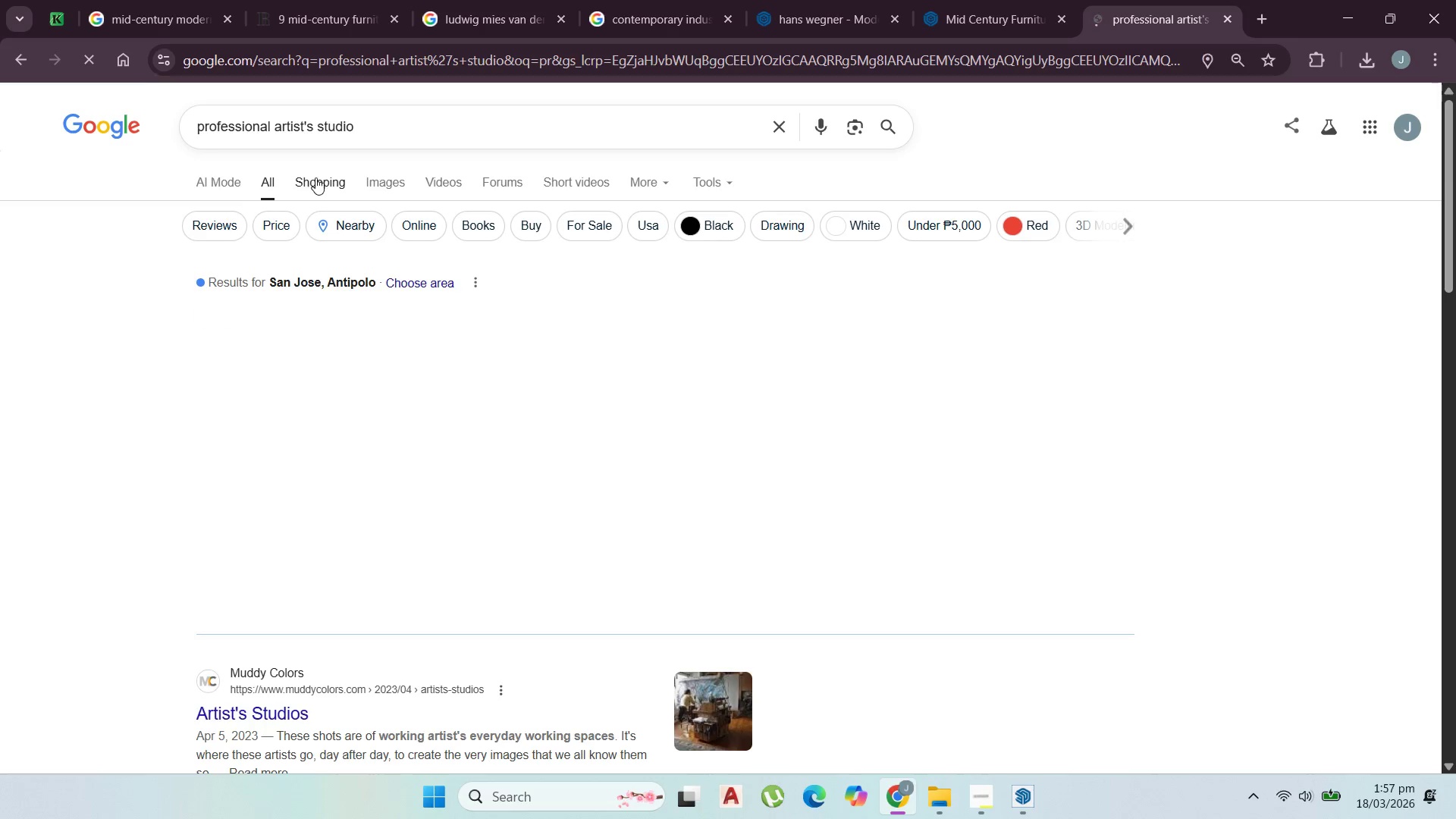 
left_click([406, 179])
 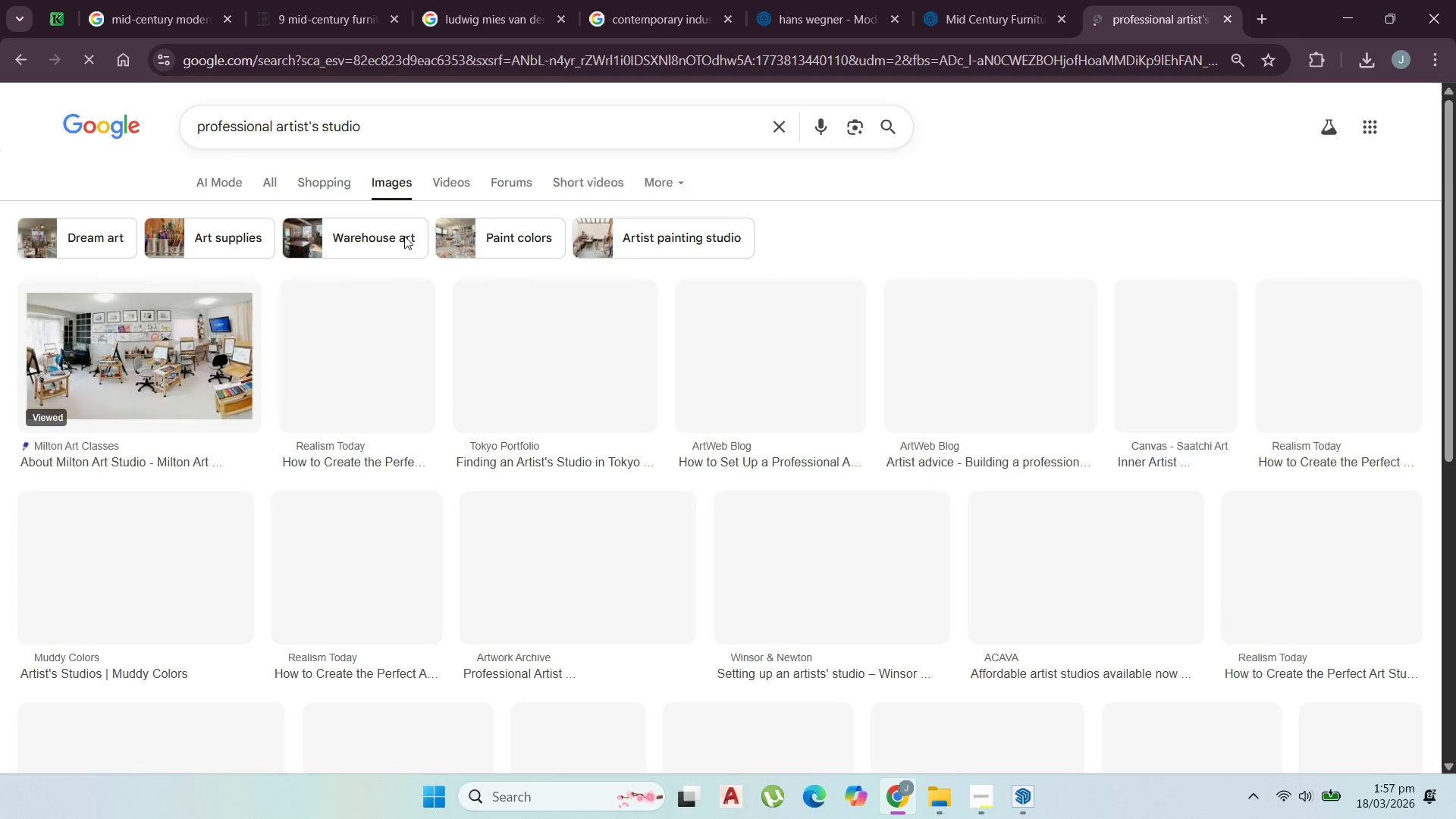 
mouse_move([463, 469])
 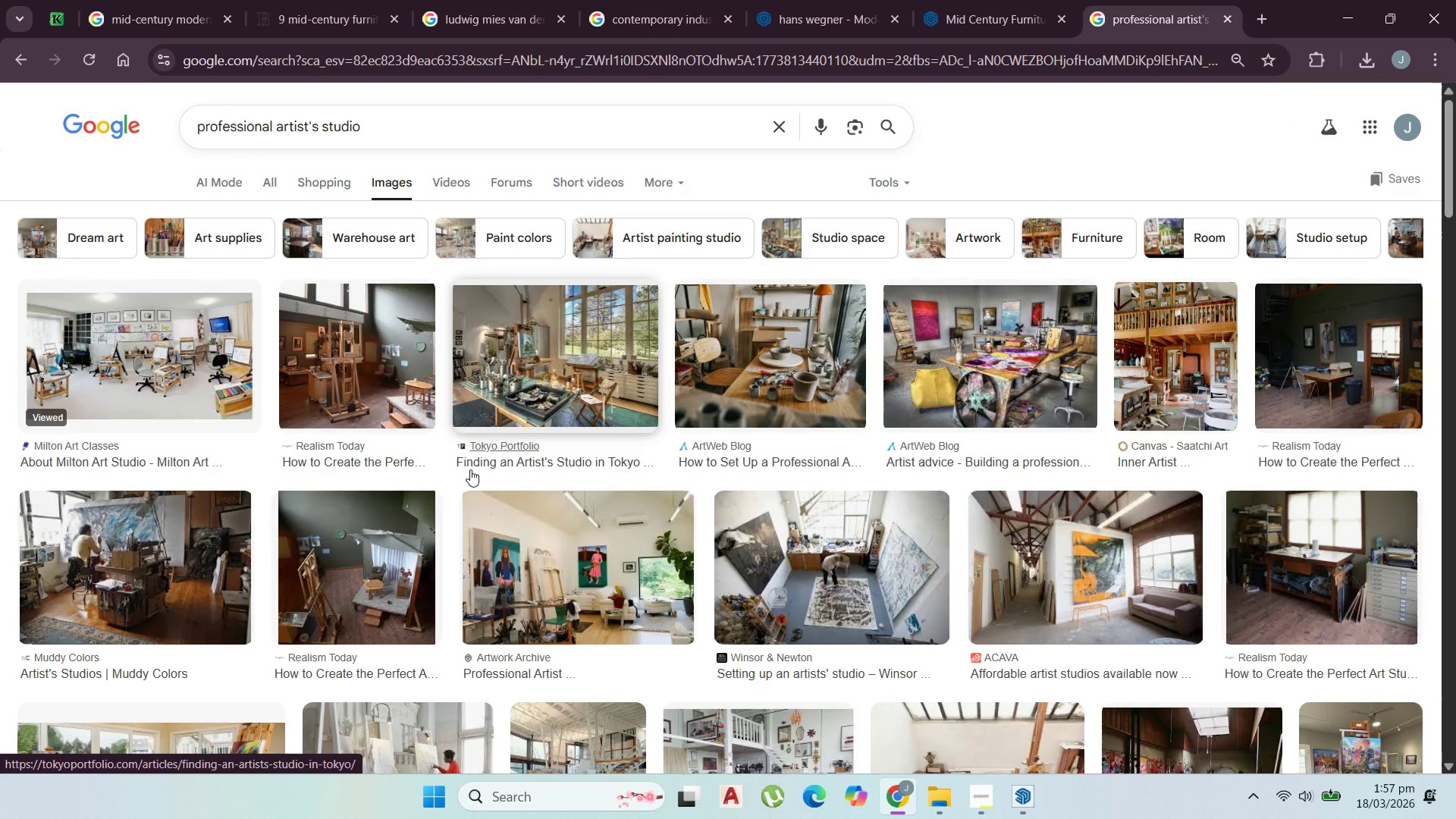 
scroll: coordinate [475, 466], scroll_direction: down, amount: 4.0
 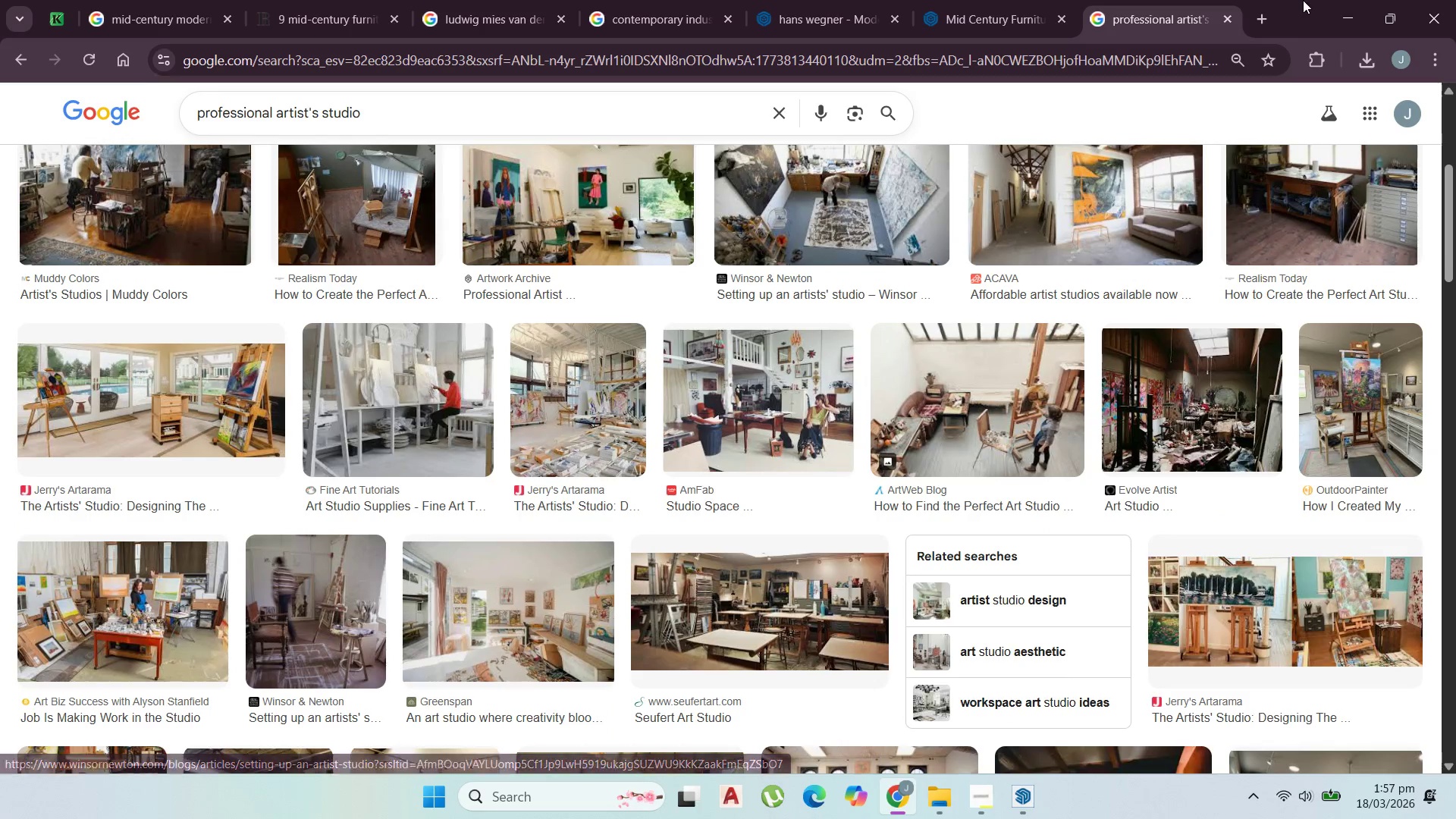 
left_click([1341, 0])
 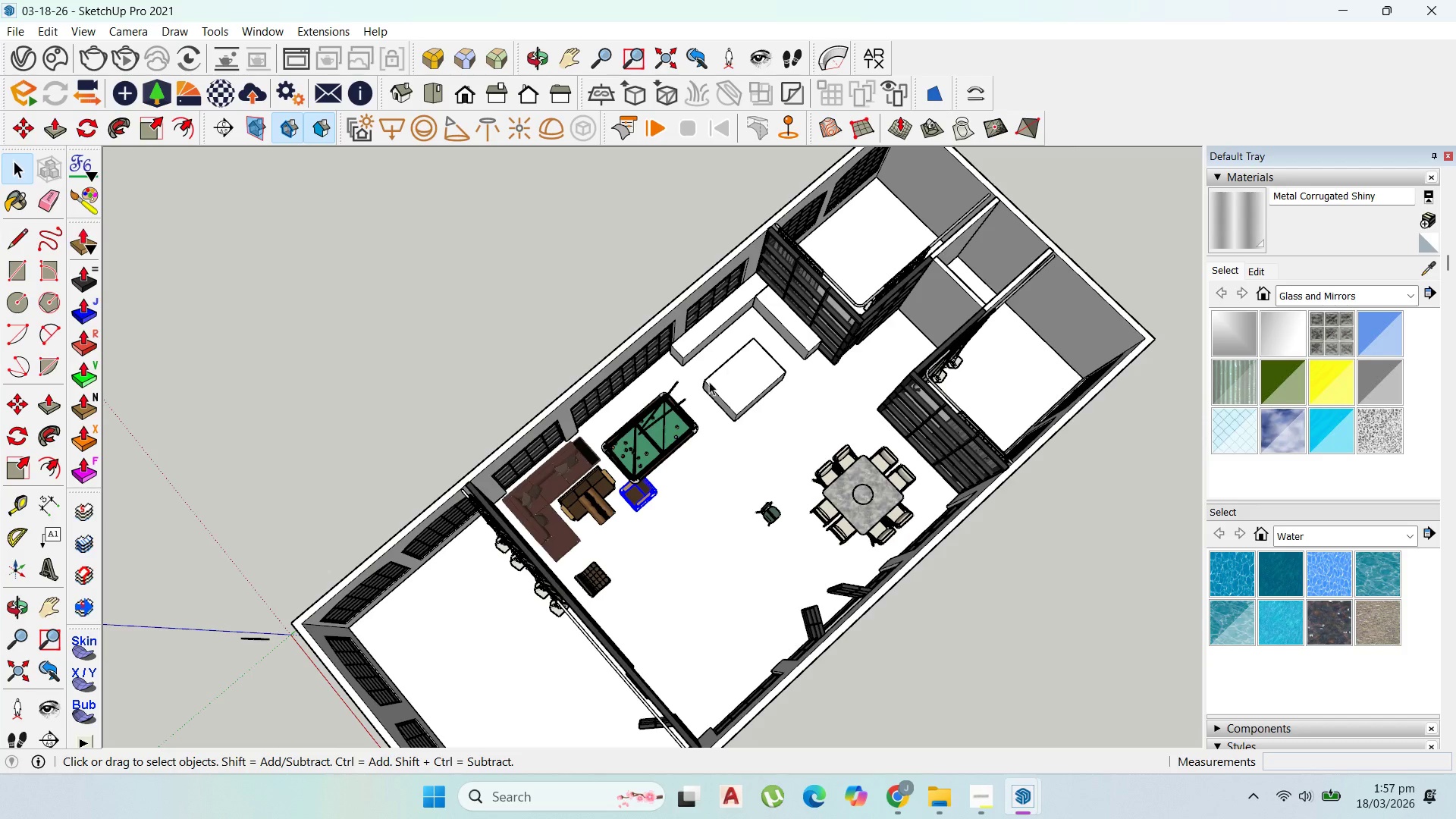 
scroll: coordinate [388, 433], scroll_direction: up, amount: 10.0
 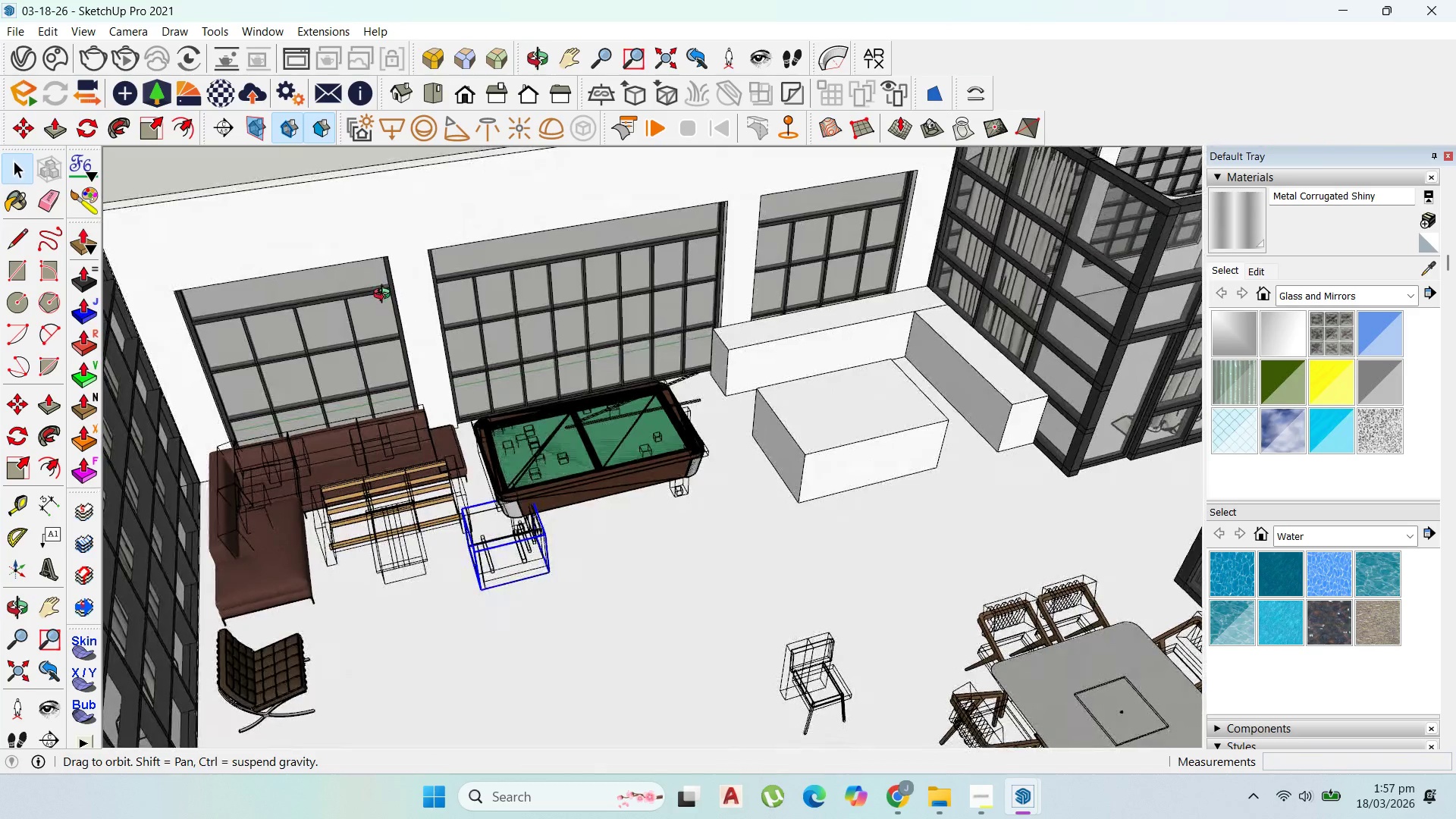 
left_click([281, 499])
 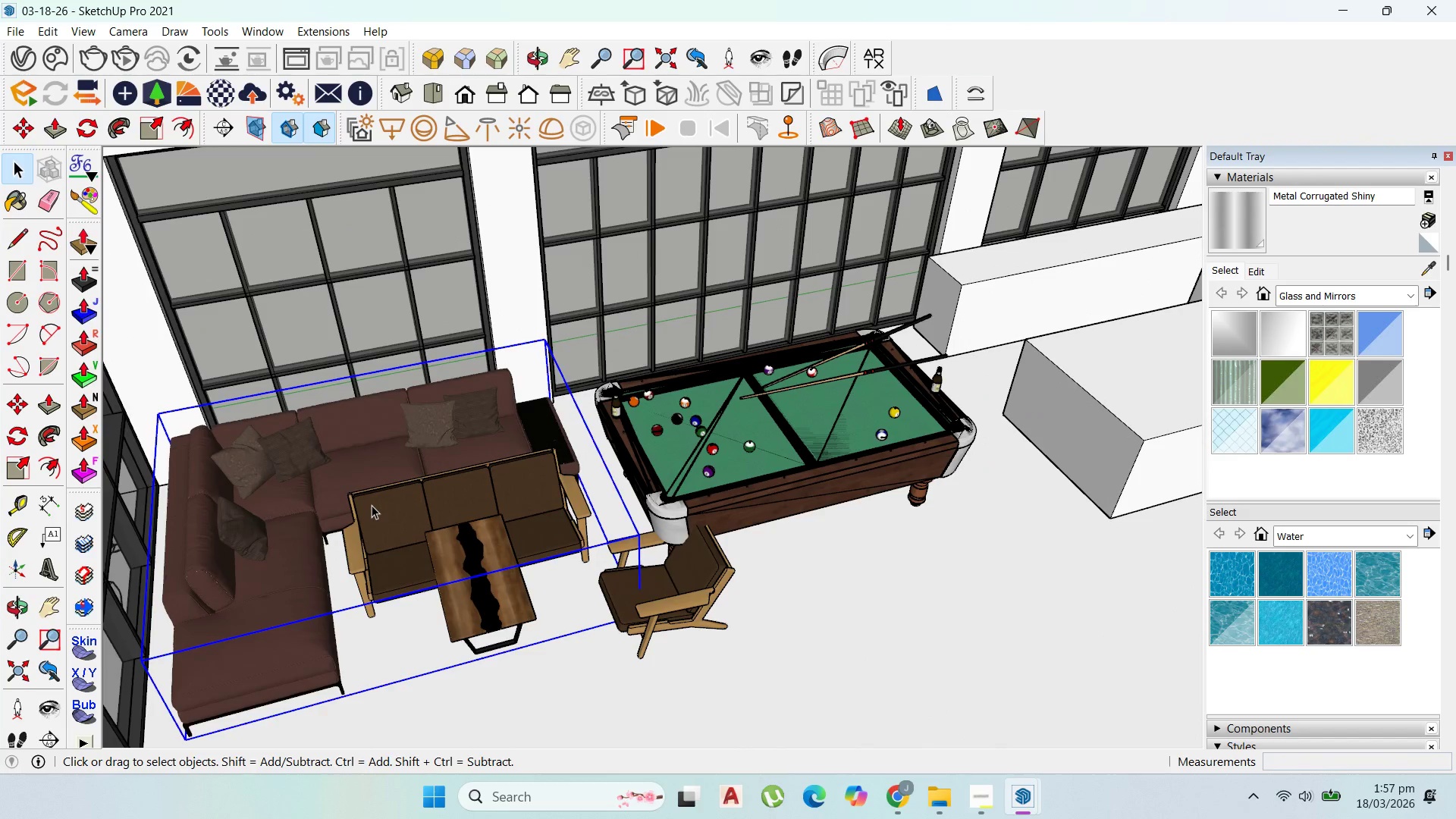 
scroll: coordinate [278, 494], scroll_direction: up, amount: 8.0
 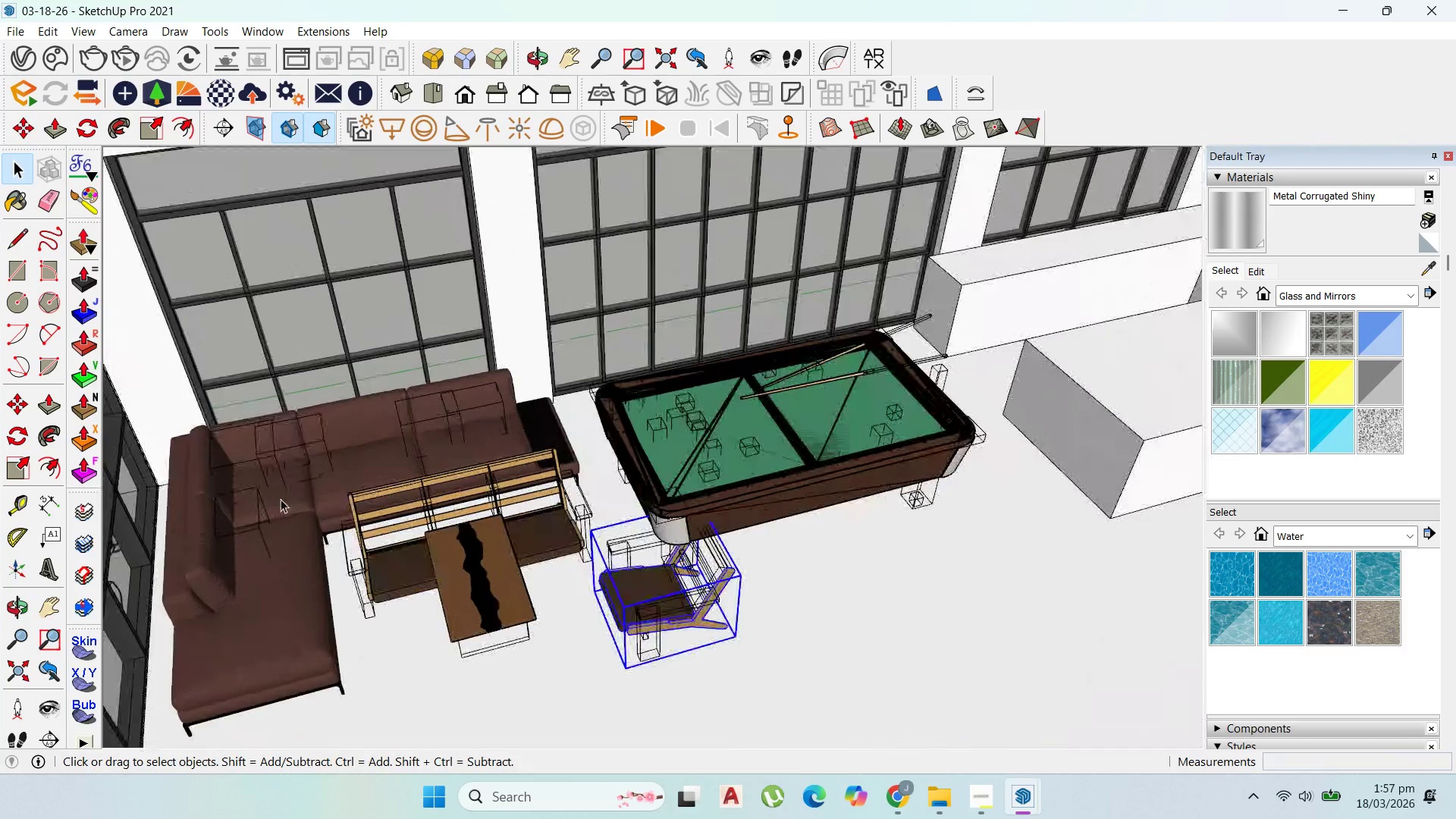 
scroll: coordinate [880, 394], scroll_direction: down, amount: 11.0
 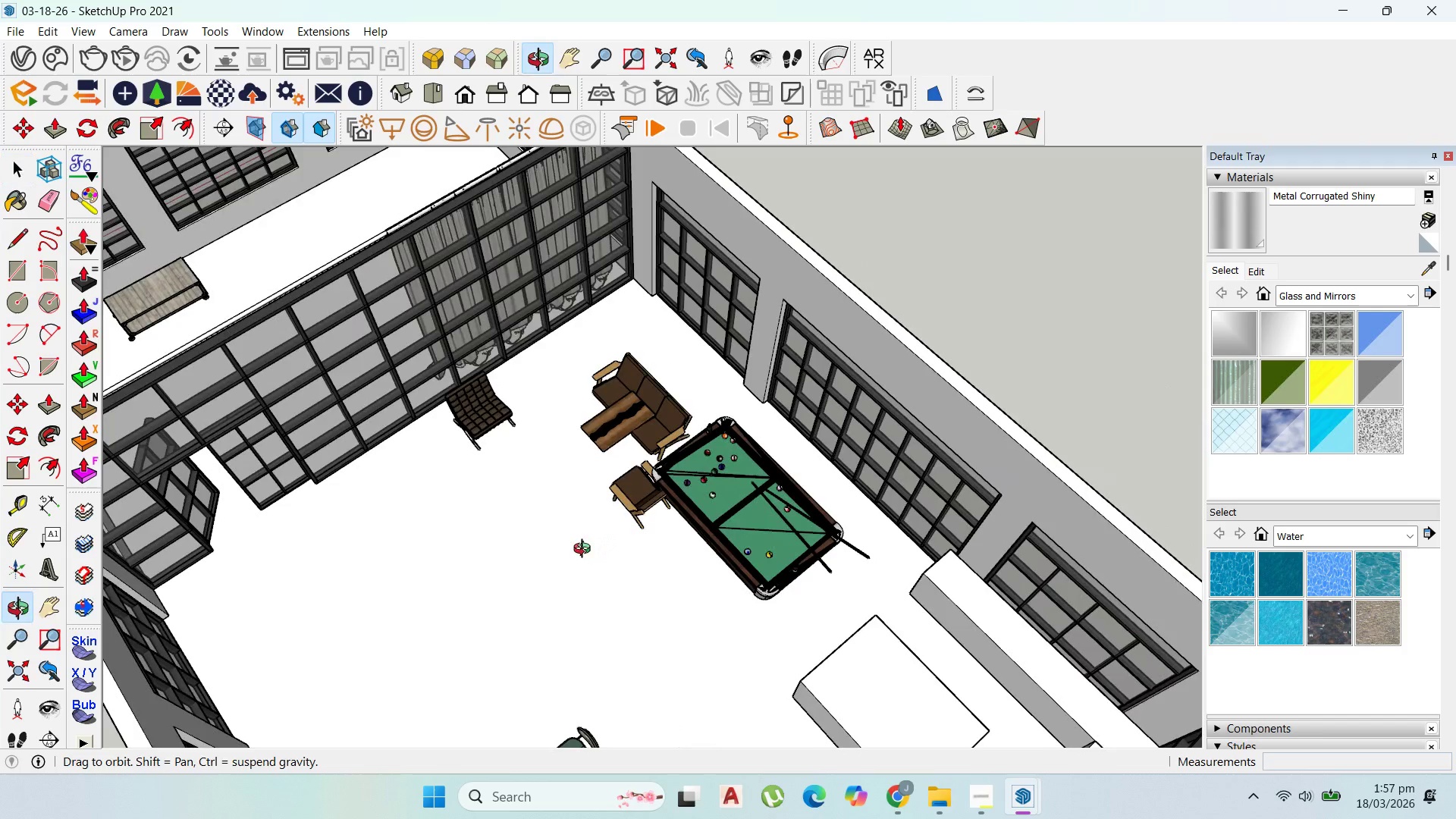 
left_click([607, 413])
 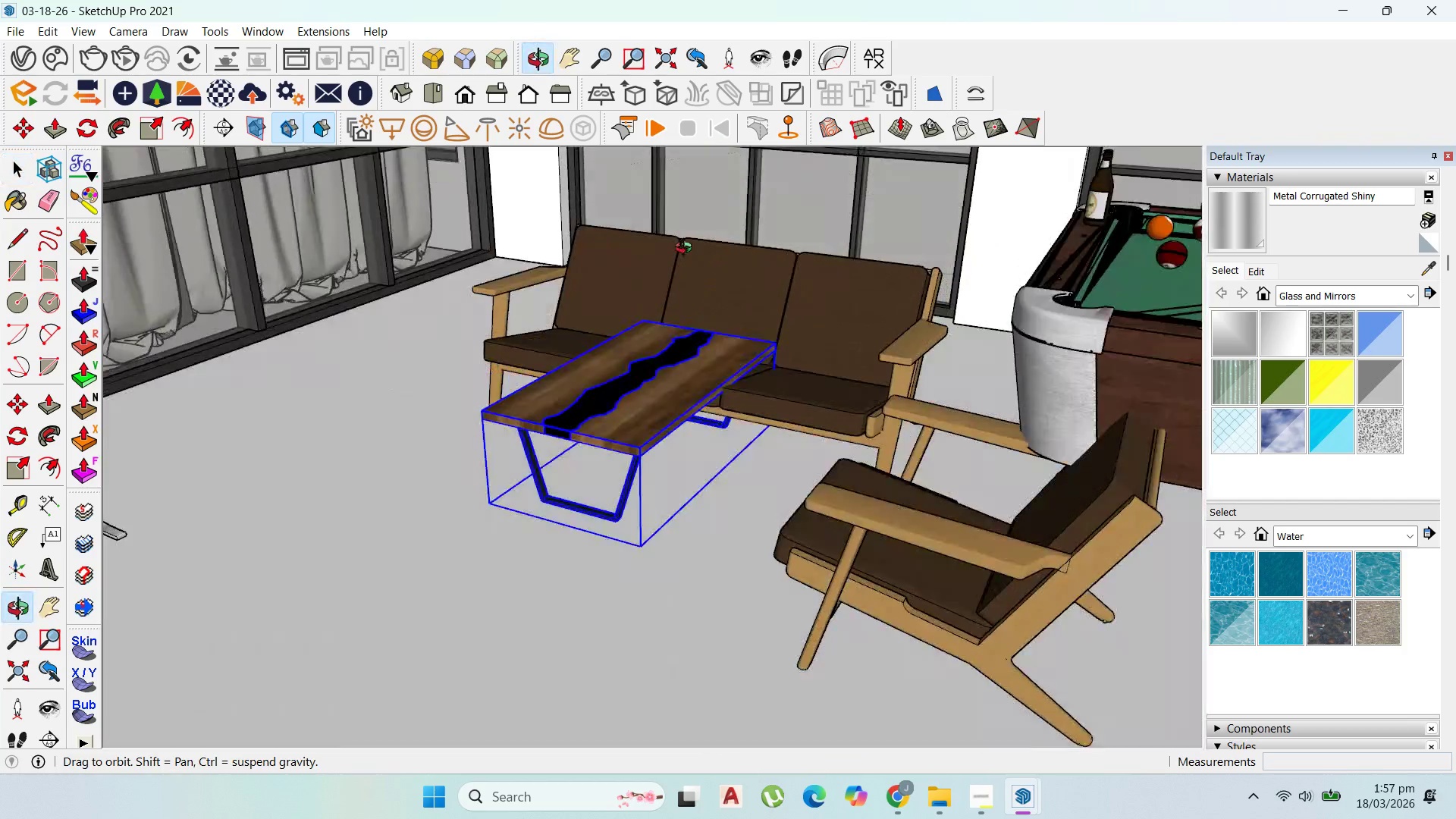 
scroll: coordinate [521, 436], scroll_direction: up, amount: 20.0
 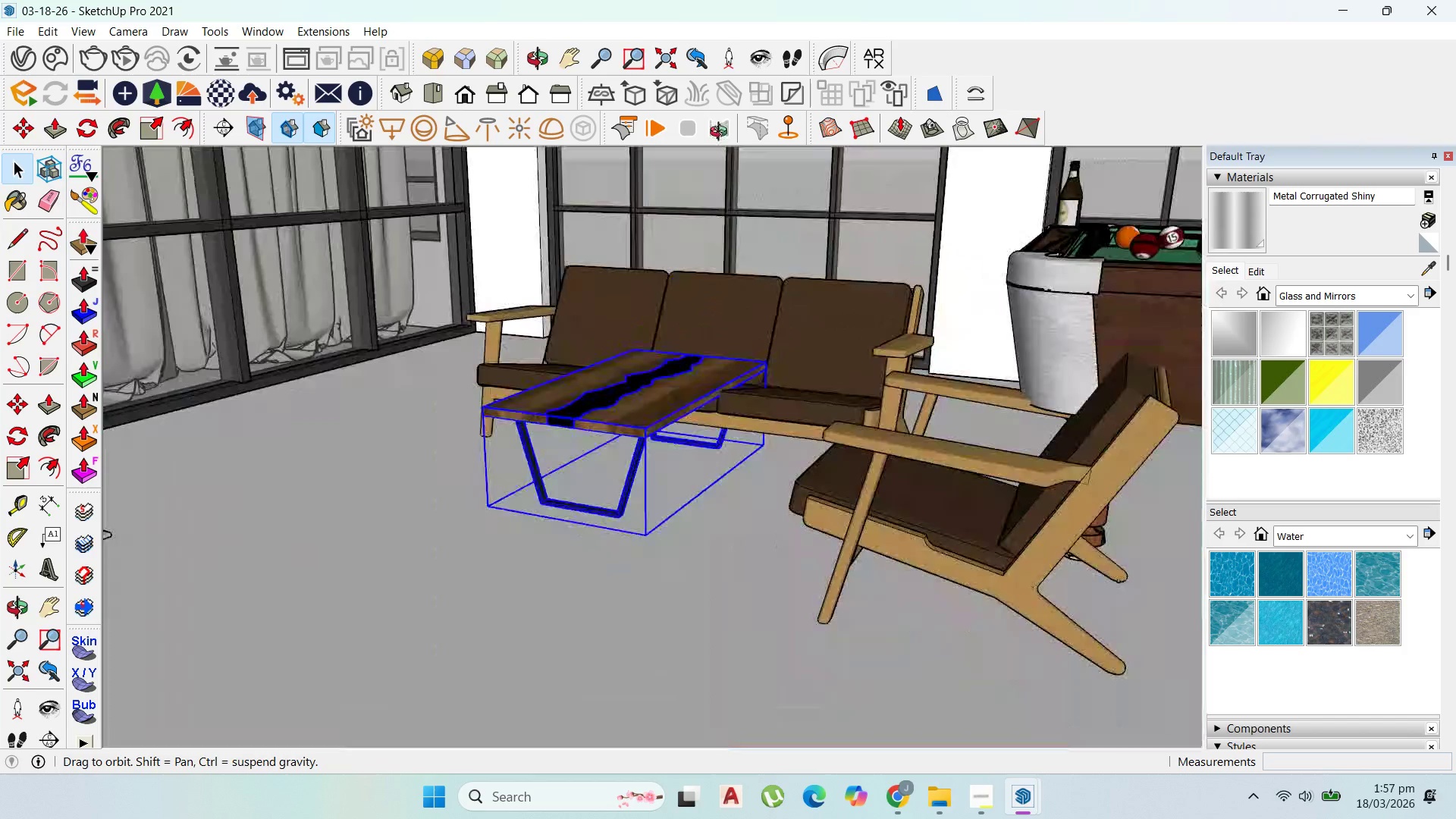 
scroll: coordinate [752, 450], scroll_direction: down, amount: 9.0
 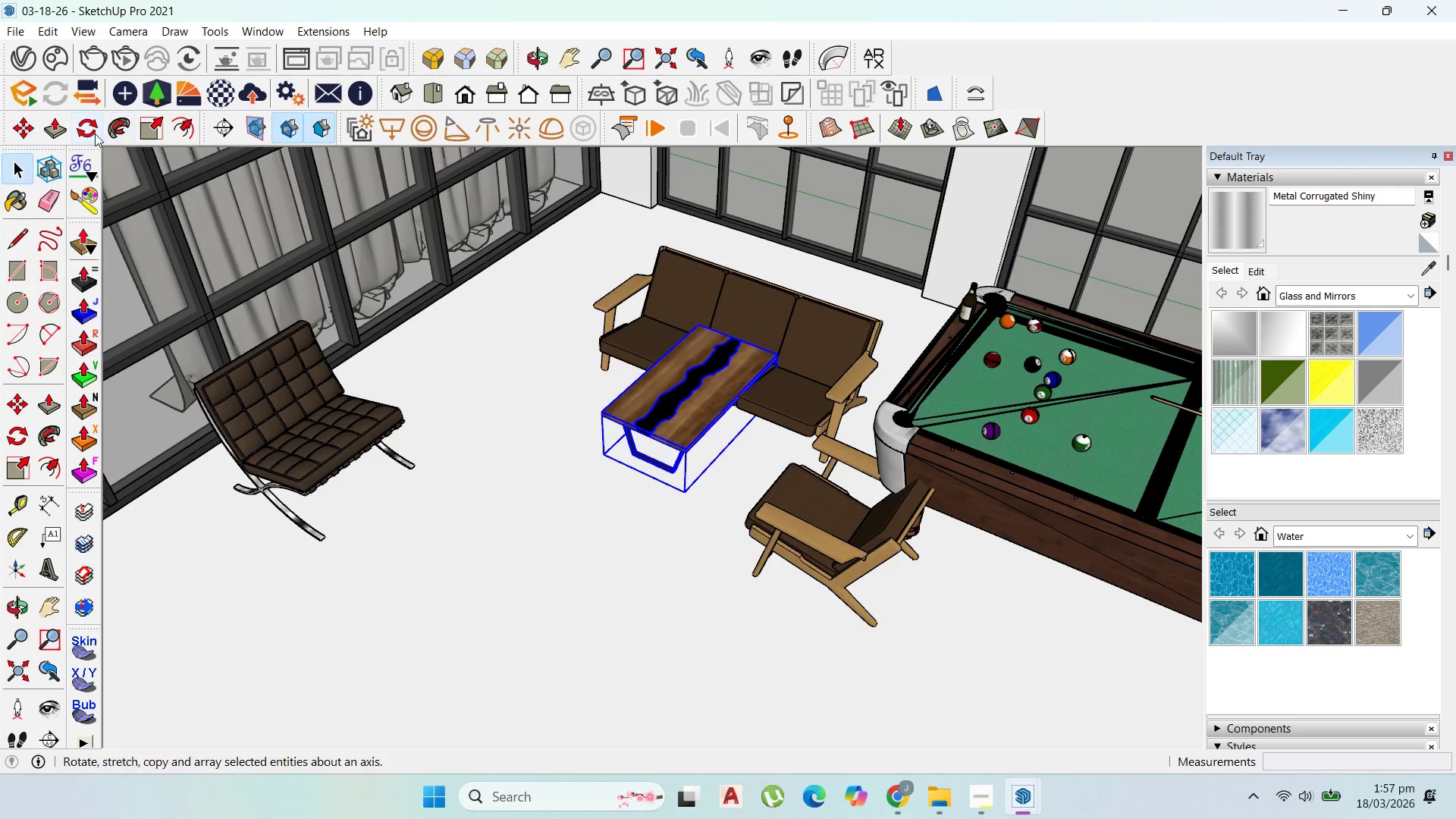 
left_click([85, 128])
 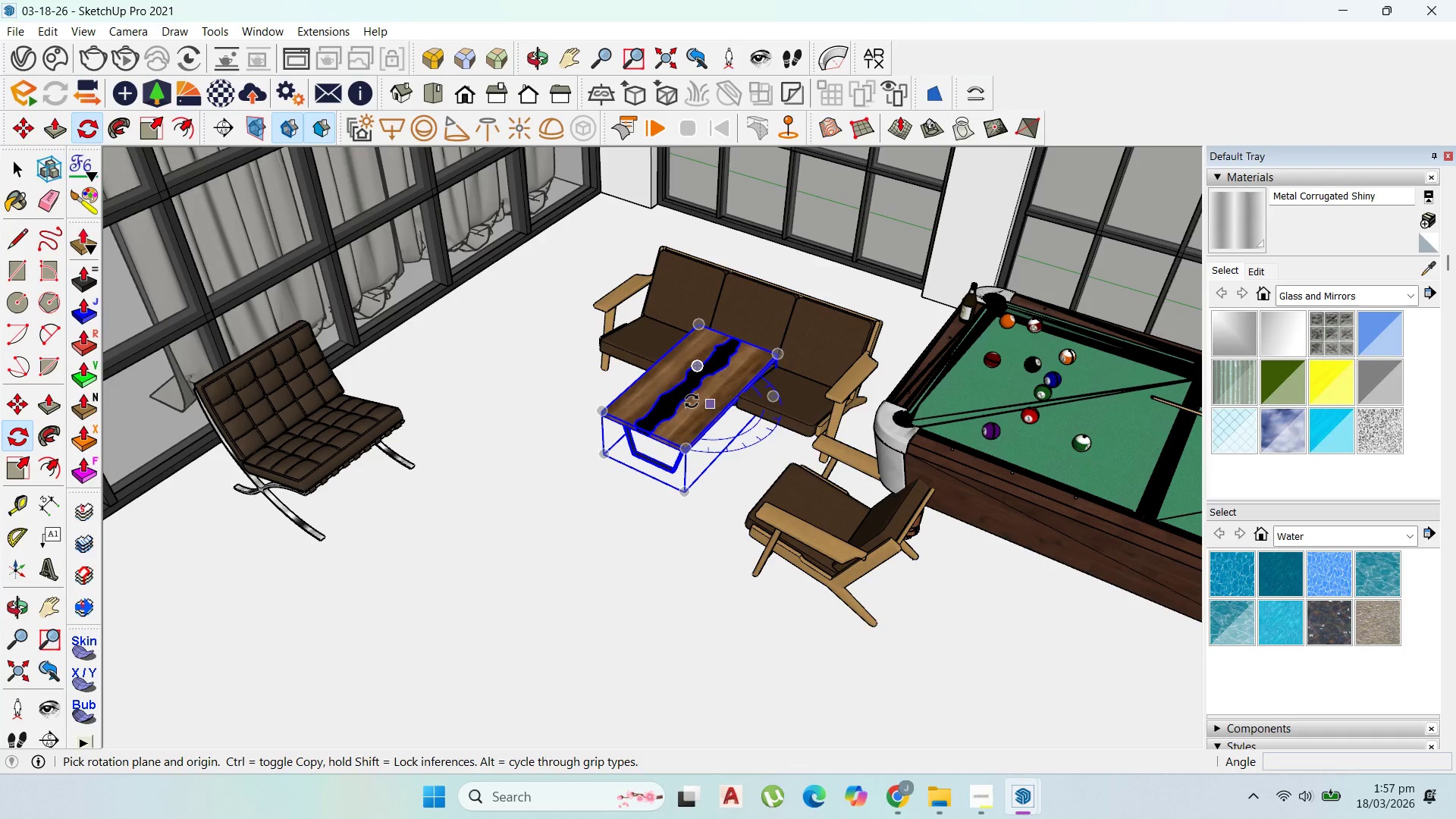 
scroll: coordinate [682, 392], scroll_direction: up, amount: 8.0
 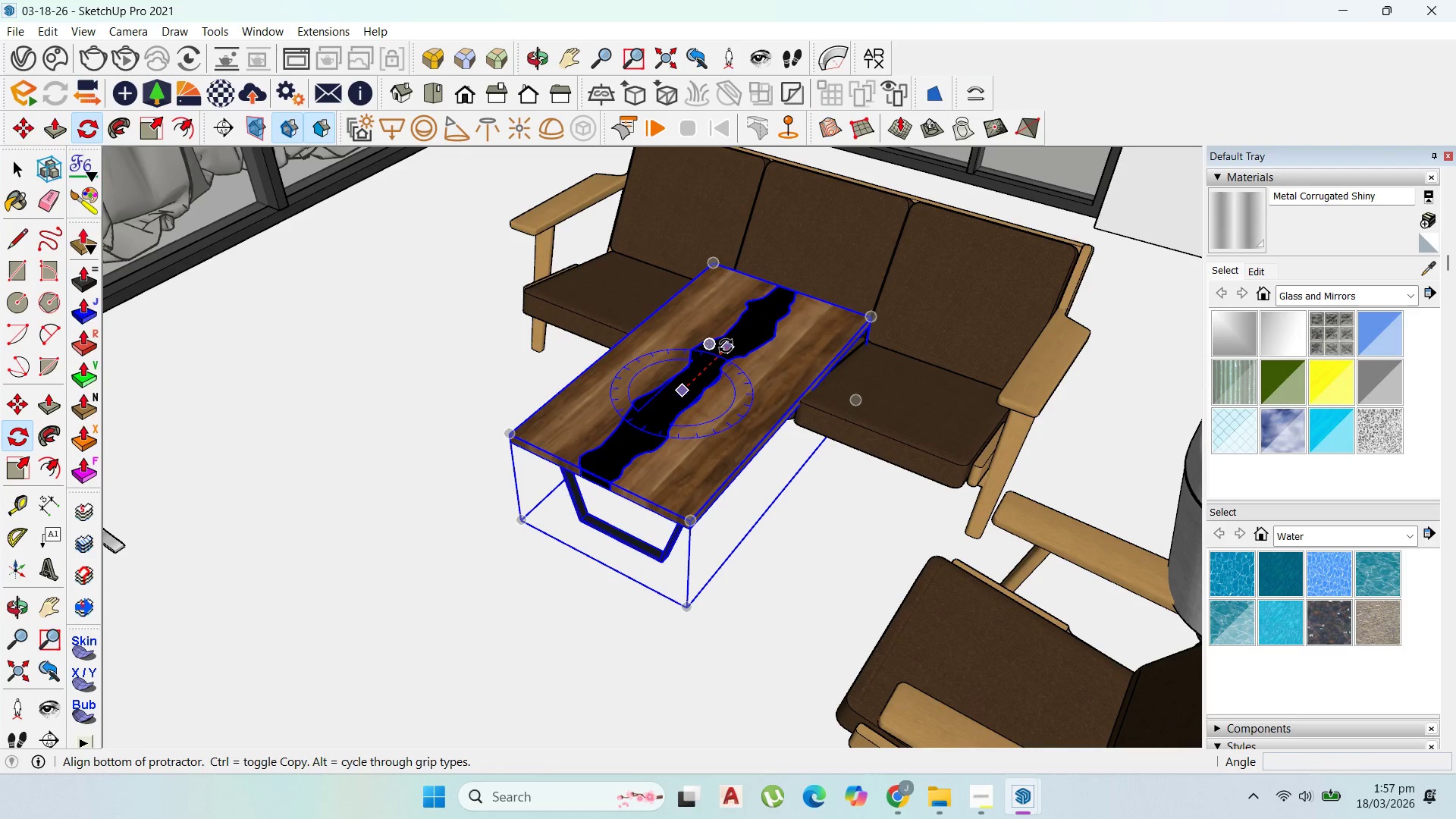 
left_click([726, 346])
 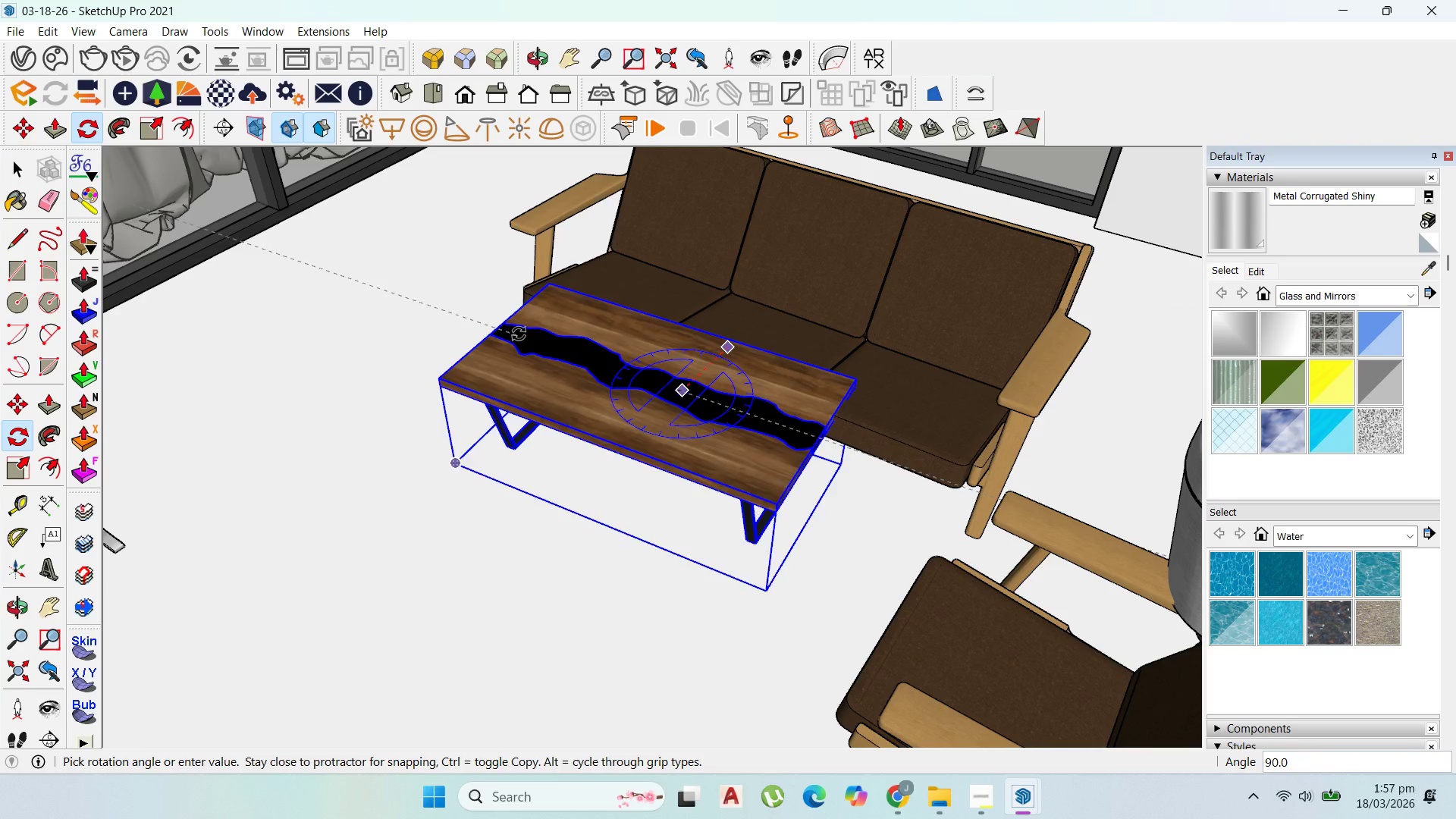 
left_click([519, 334])
 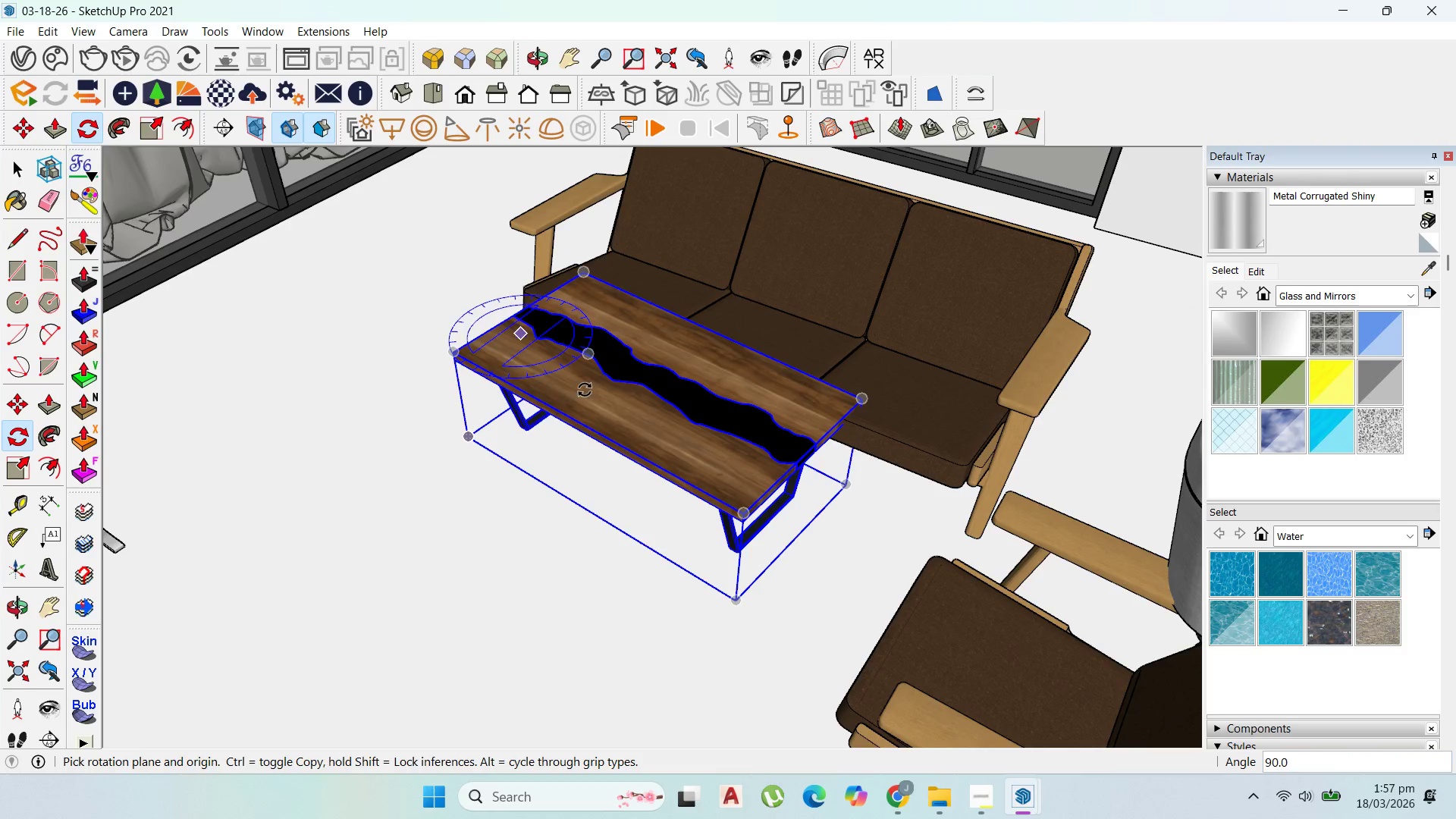 
scroll: coordinate [623, 414], scroll_direction: down, amount: 1.0
 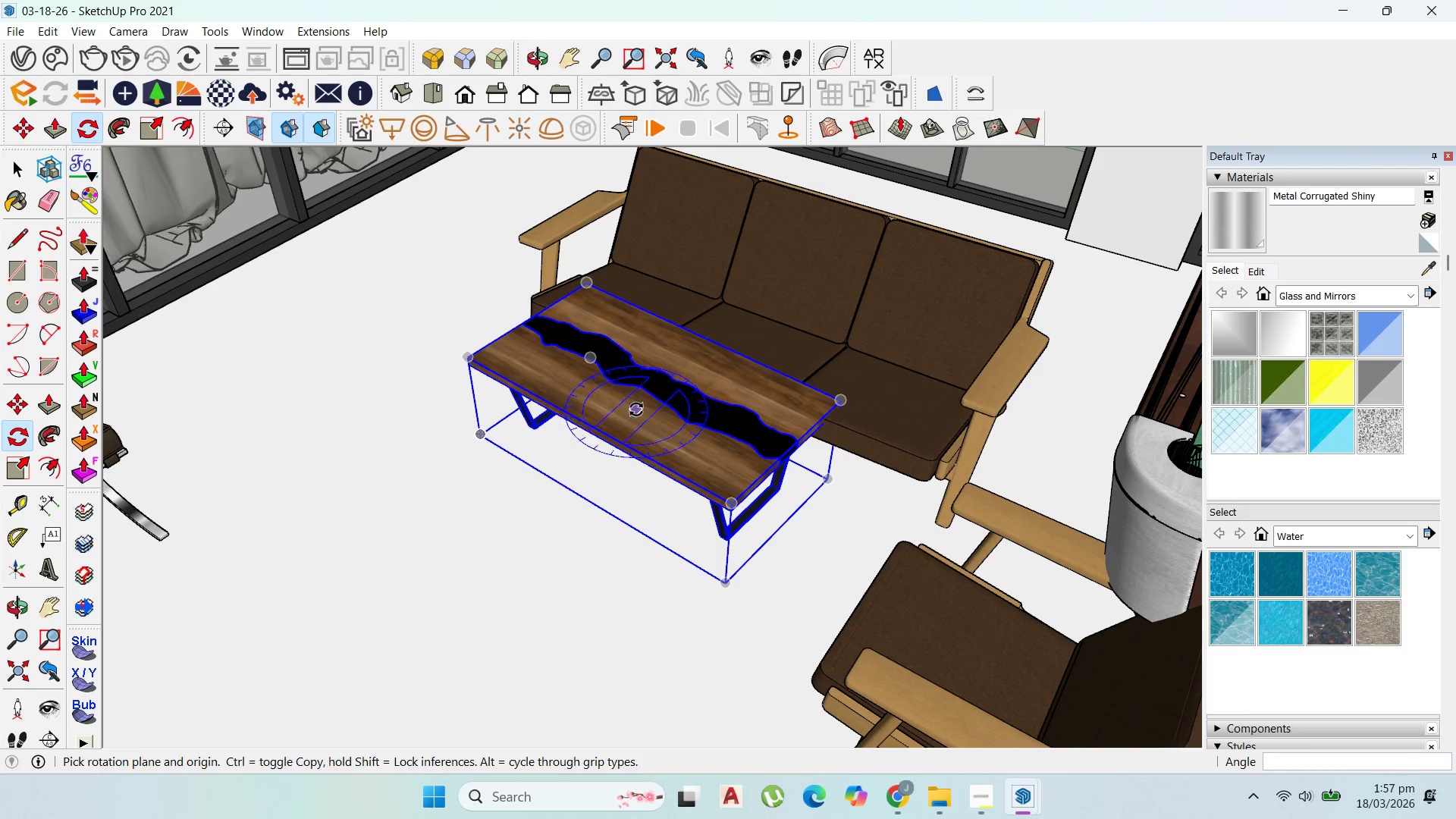 
key(Control+Z)
 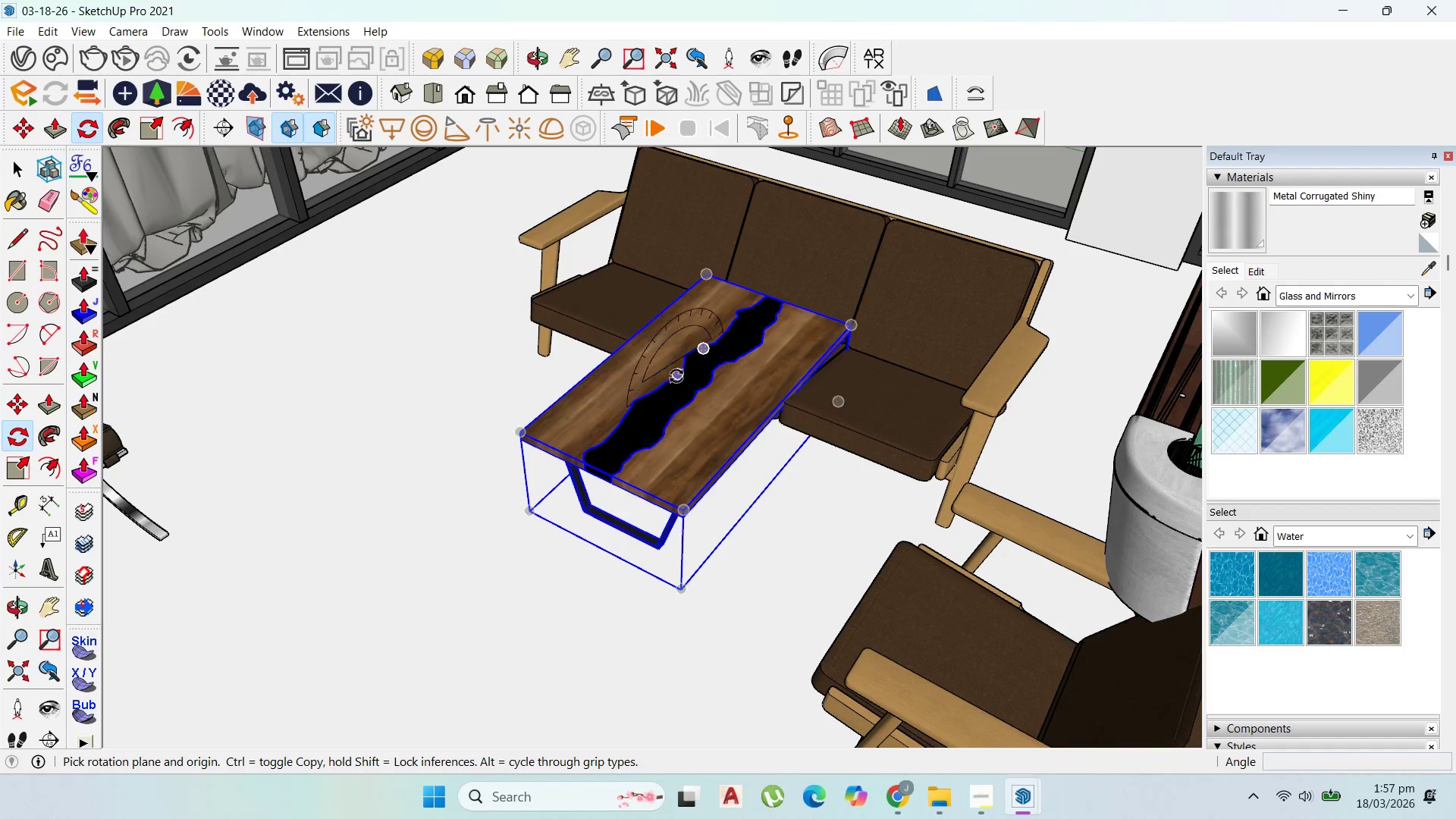 
left_click_drag(start_coordinate=[677, 388], to_coordinate=[682, 385])
 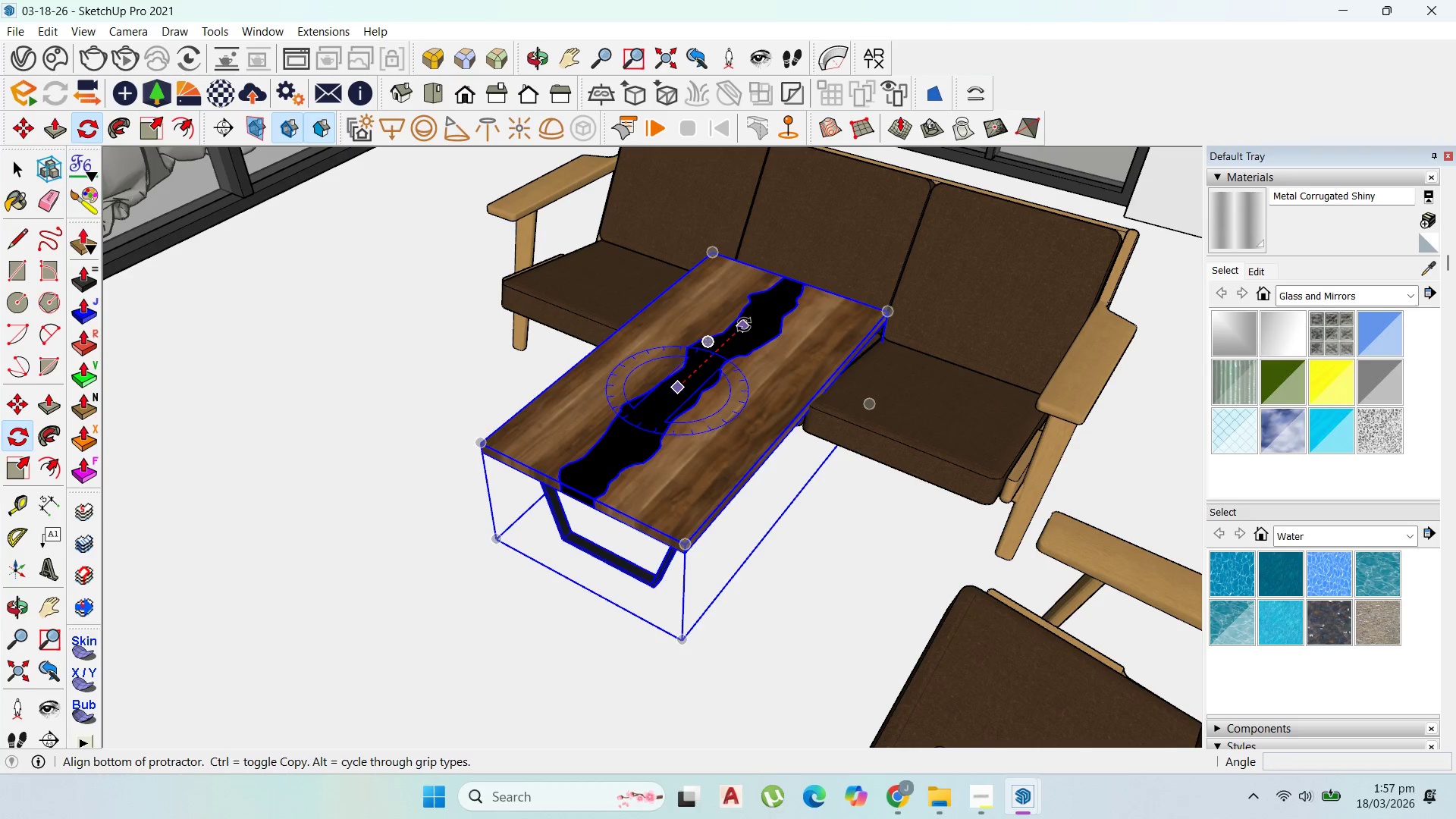 
scroll: coordinate [677, 388], scroll_direction: up, amount: 2.0
 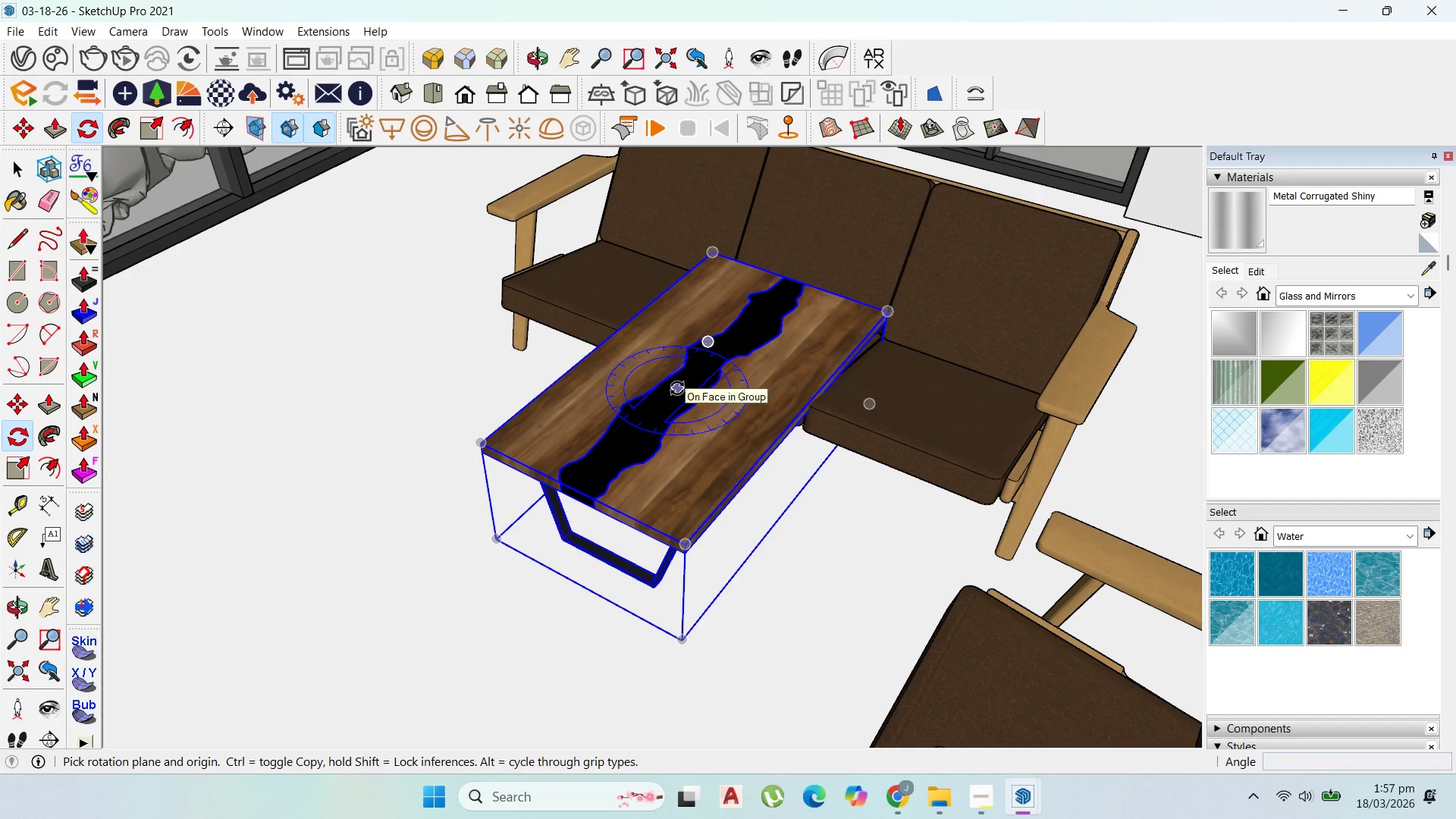 
left_click([745, 324])
 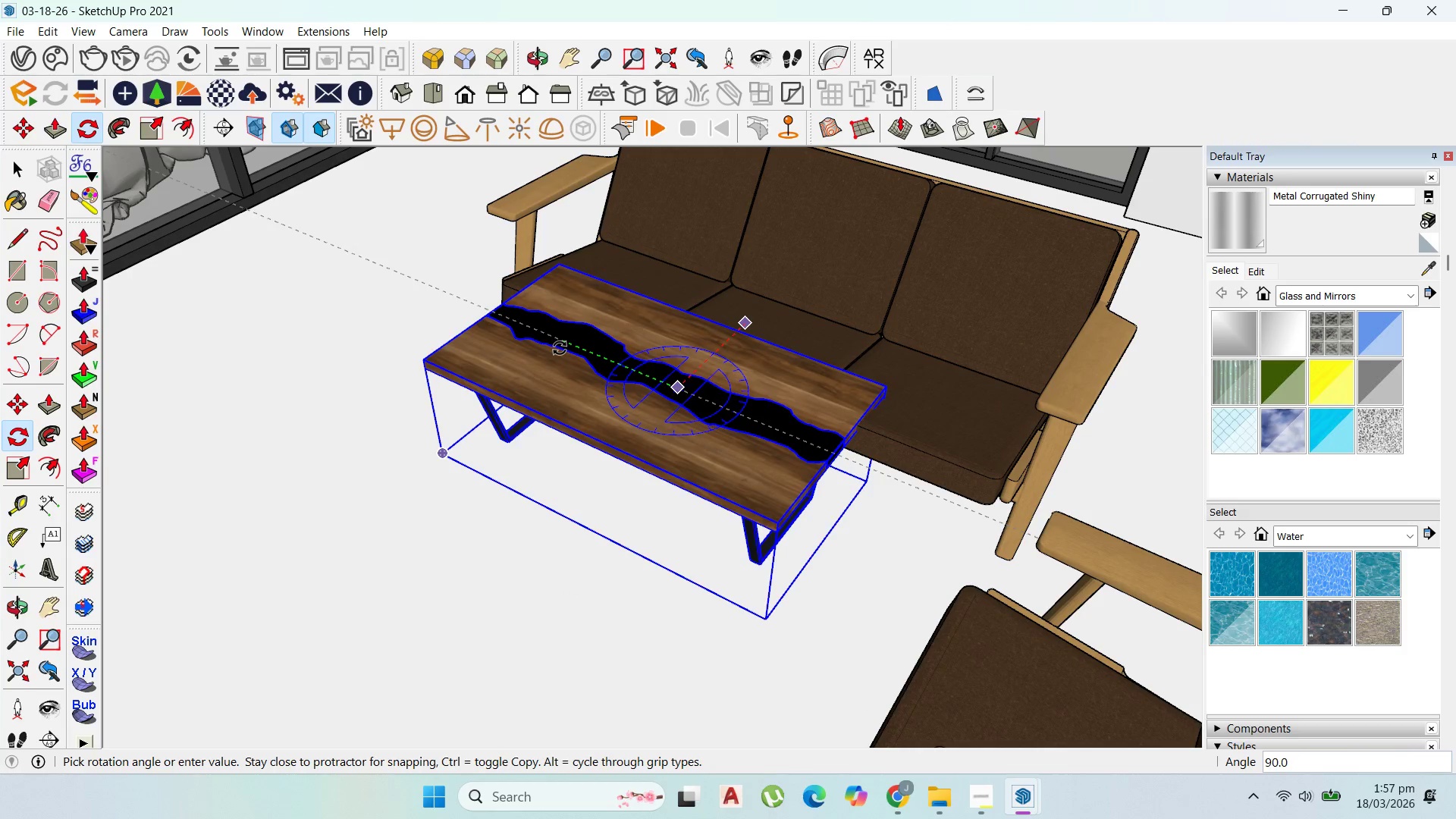 
left_click([560, 348])
 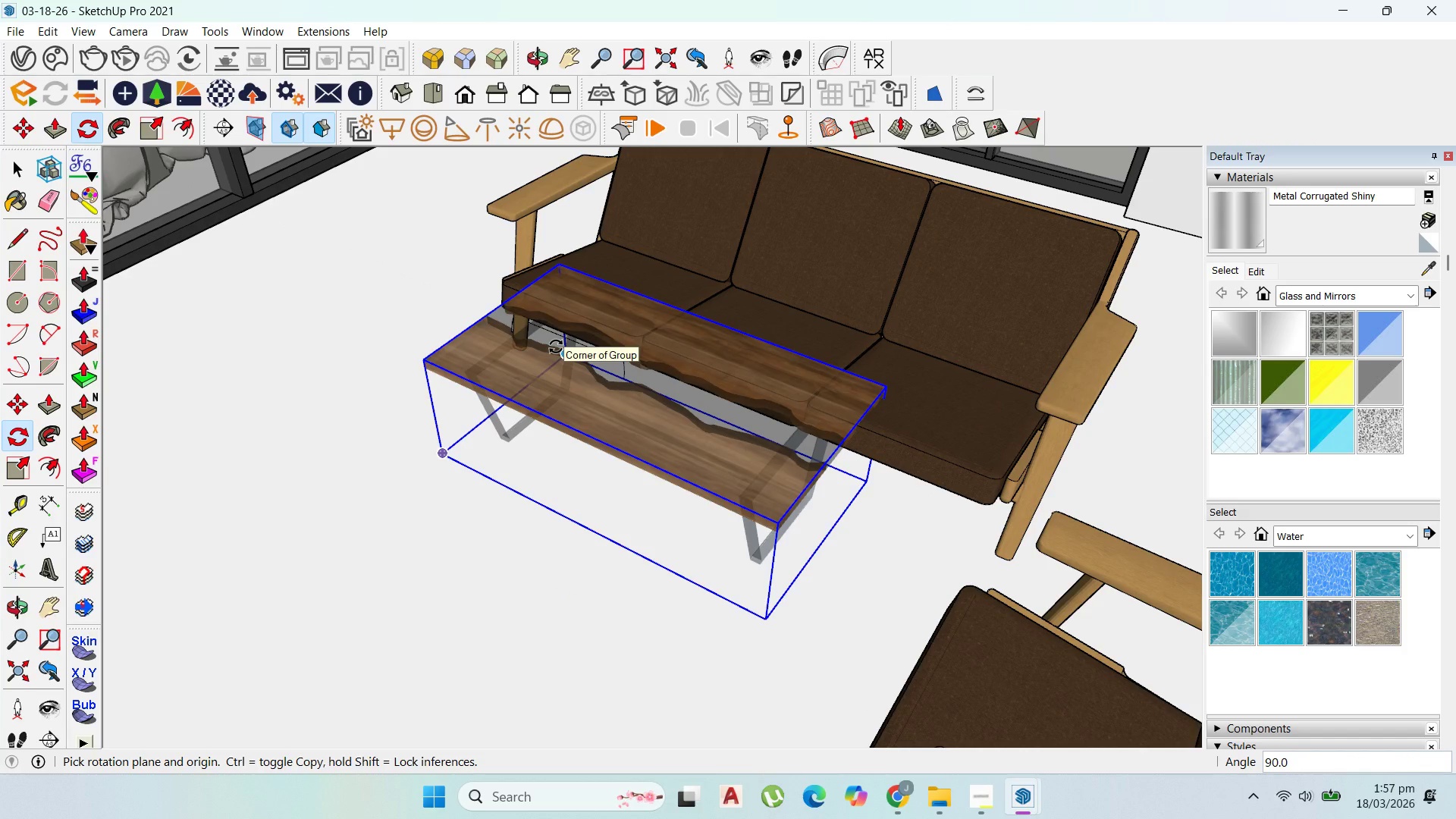 
scroll: coordinate [707, 525], scroll_direction: down, amount: 18.0
 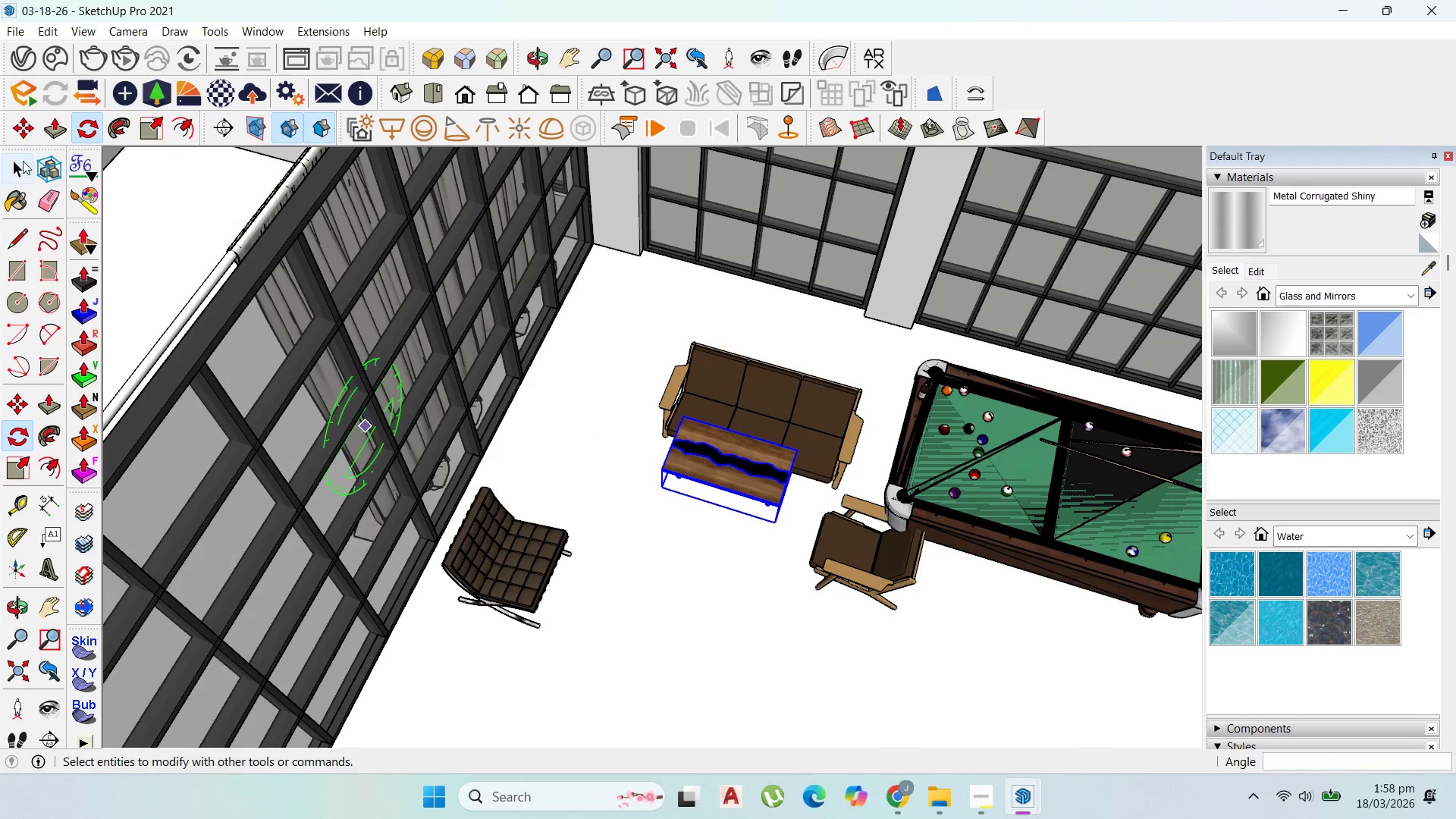 
left_click([860, 447])
 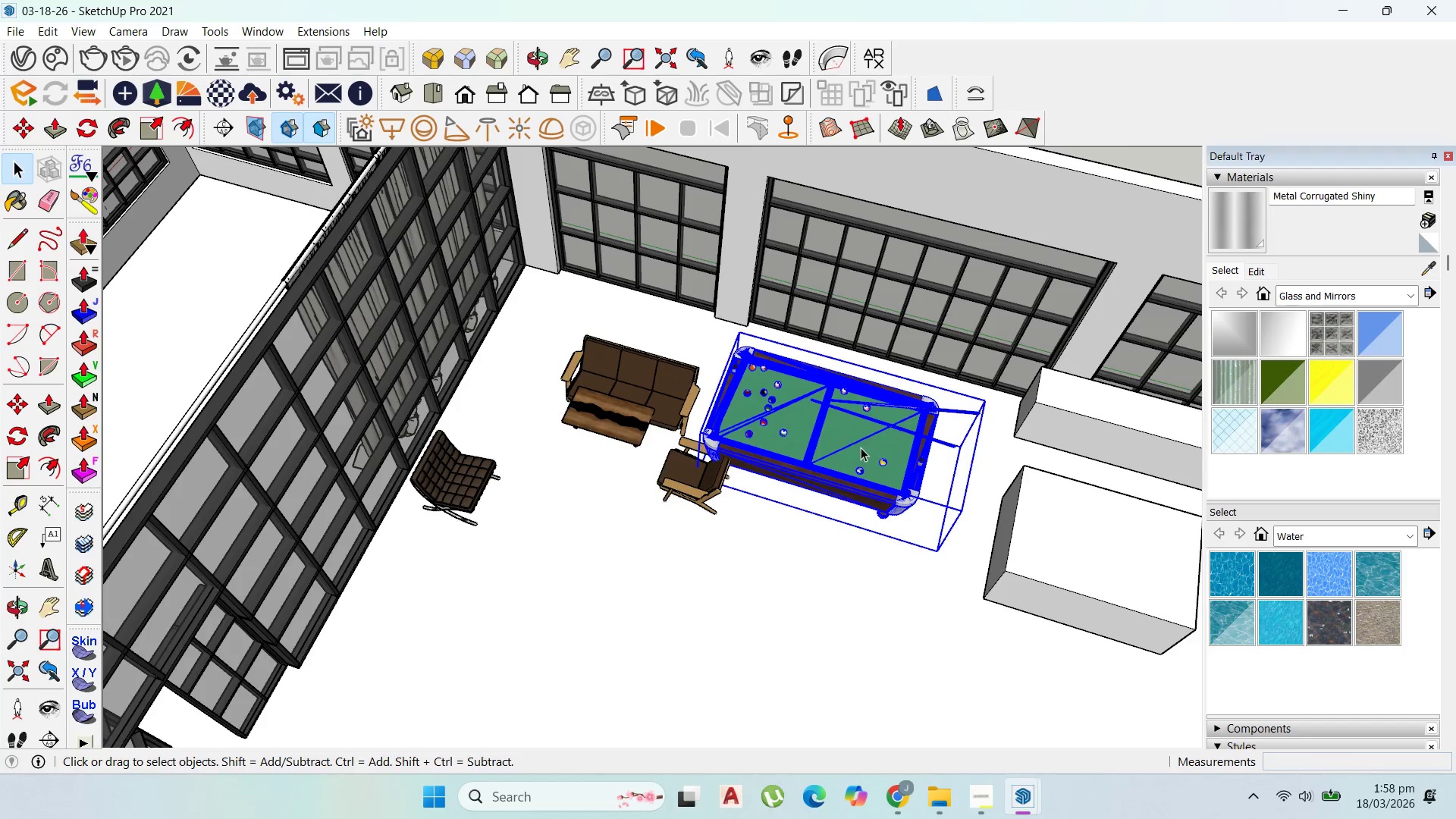 
scroll: coordinate [827, 452], scroll_direction: down, amount: 7.0
 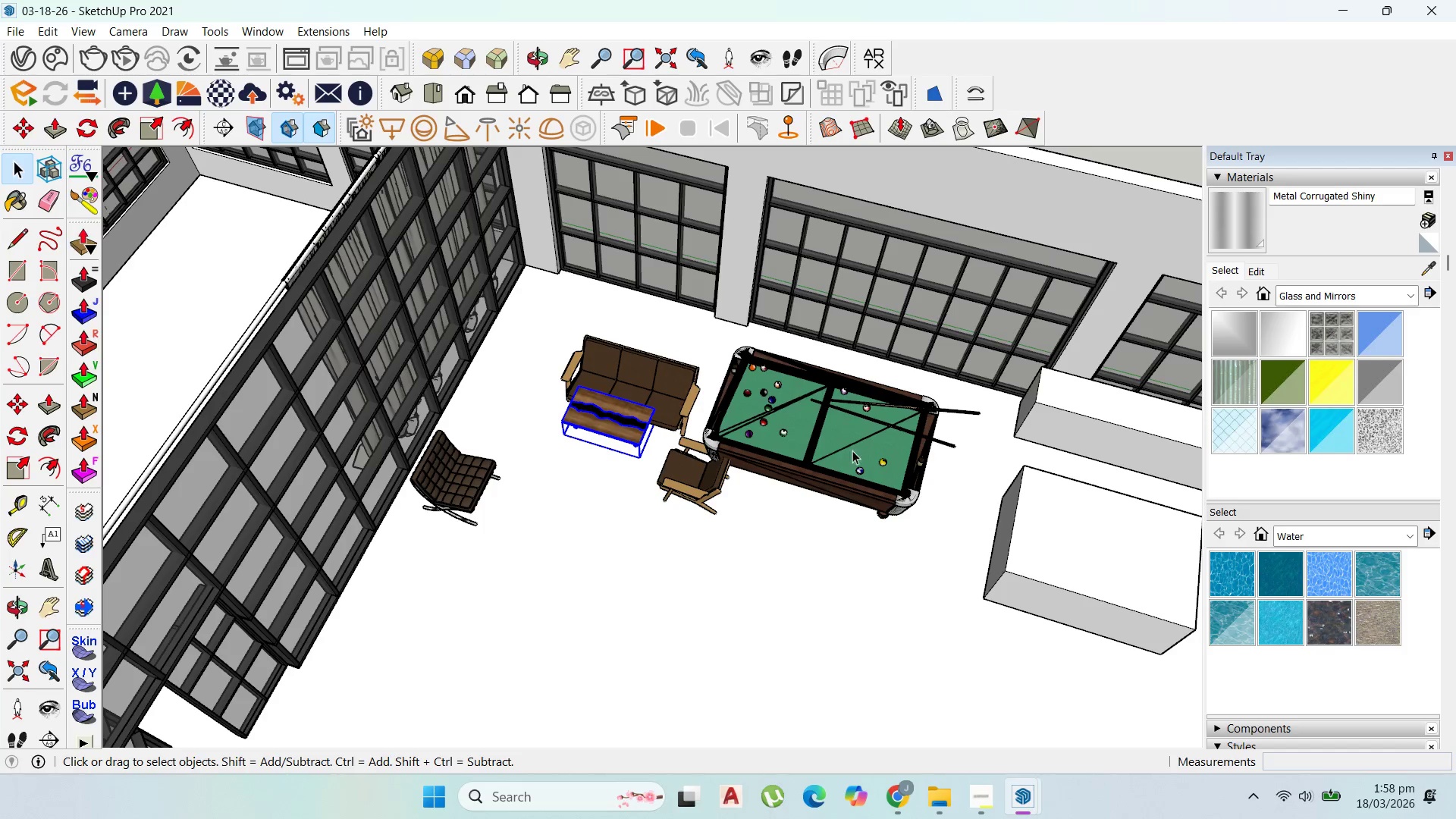 
scroll: coordinate [861, 447], scroll_direction: up, amount: 1.0
 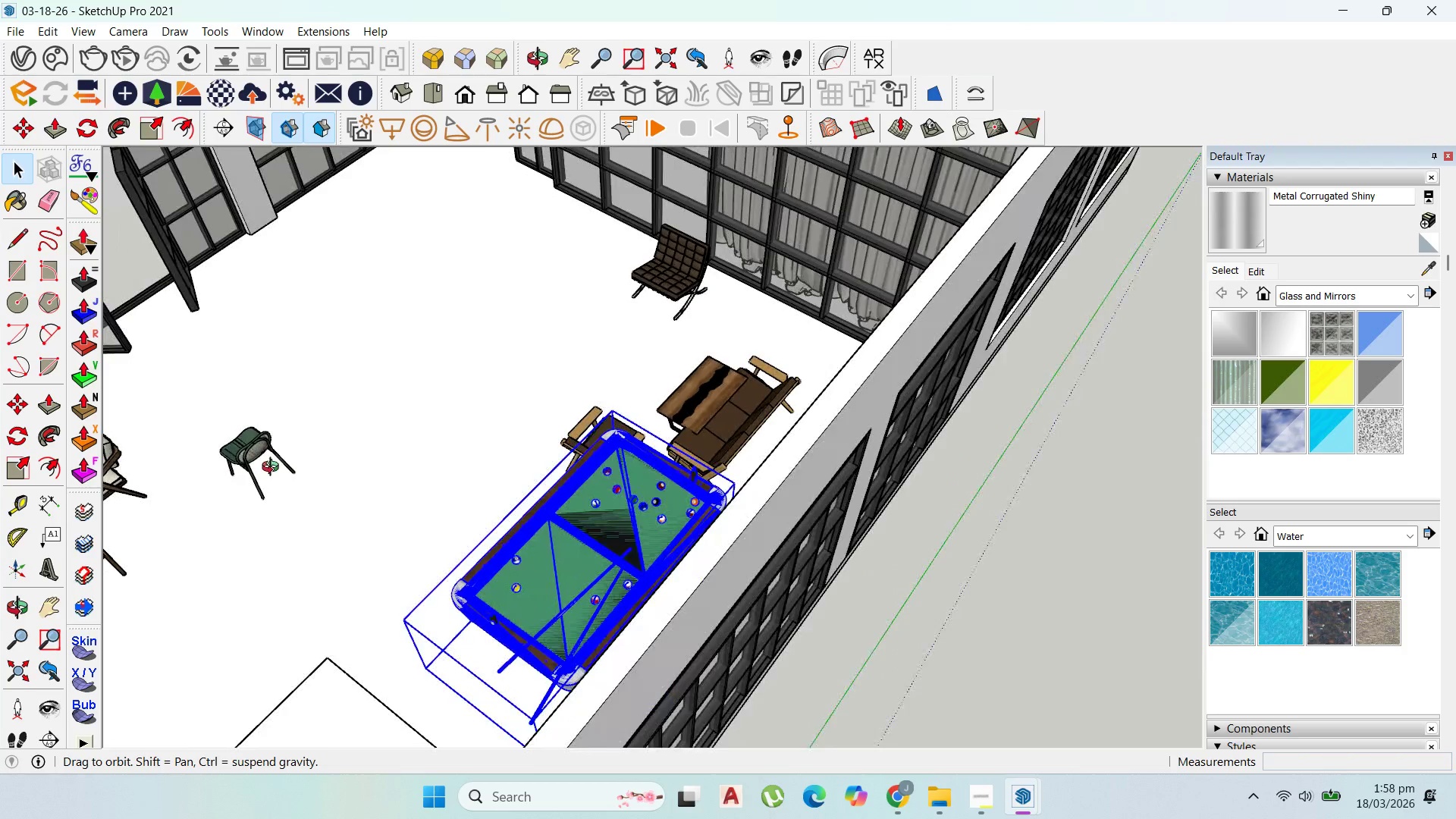 
scroll: coordinate [422, 557], scroll_direction: down, amount: 2.0
 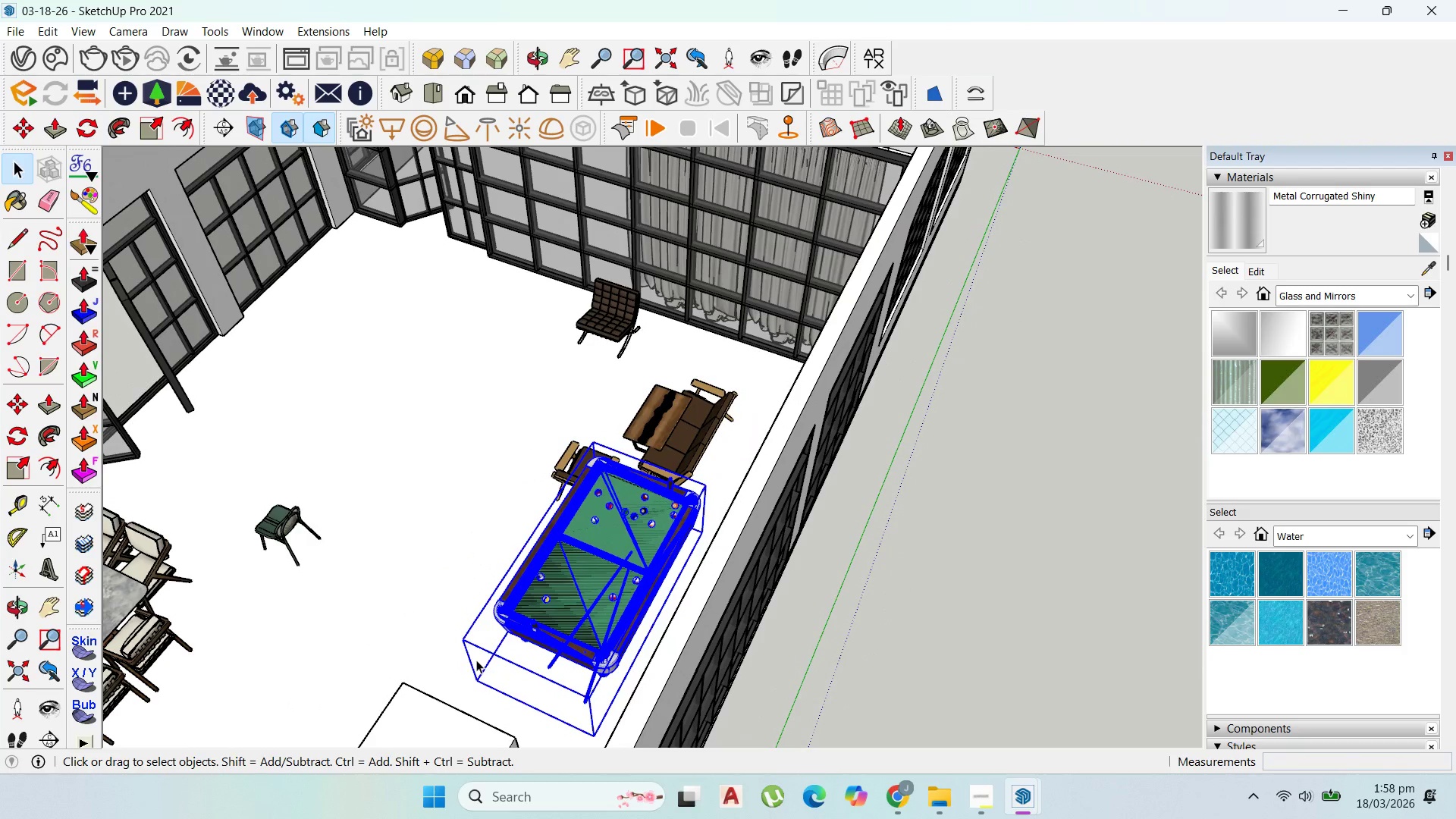 
scroll: coordinate [485, 669], scroll_direction: up, amount: 1.0
 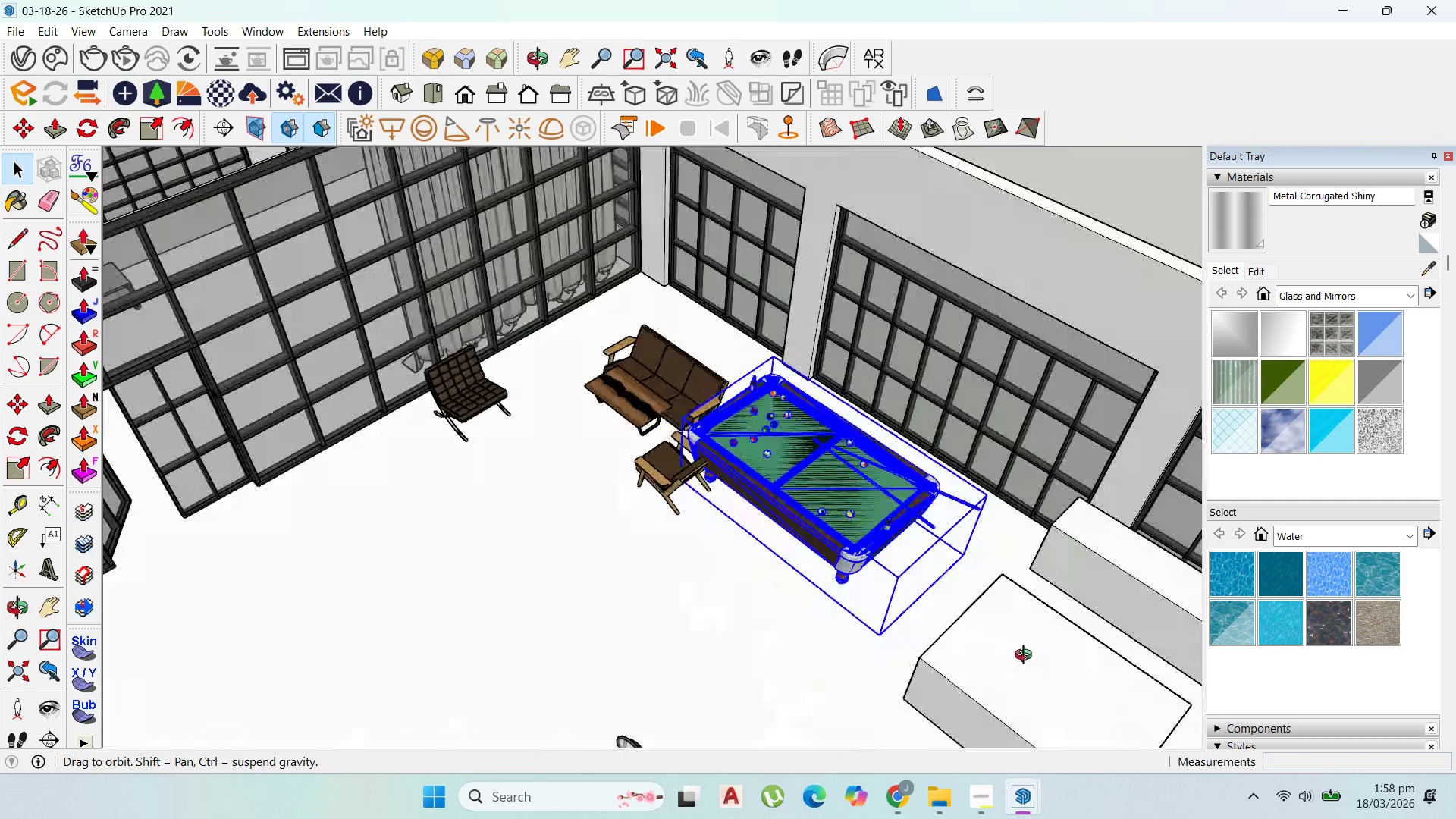 
scroll: coordinate [872, 580], scroll_direction: down, amount: 3.0
 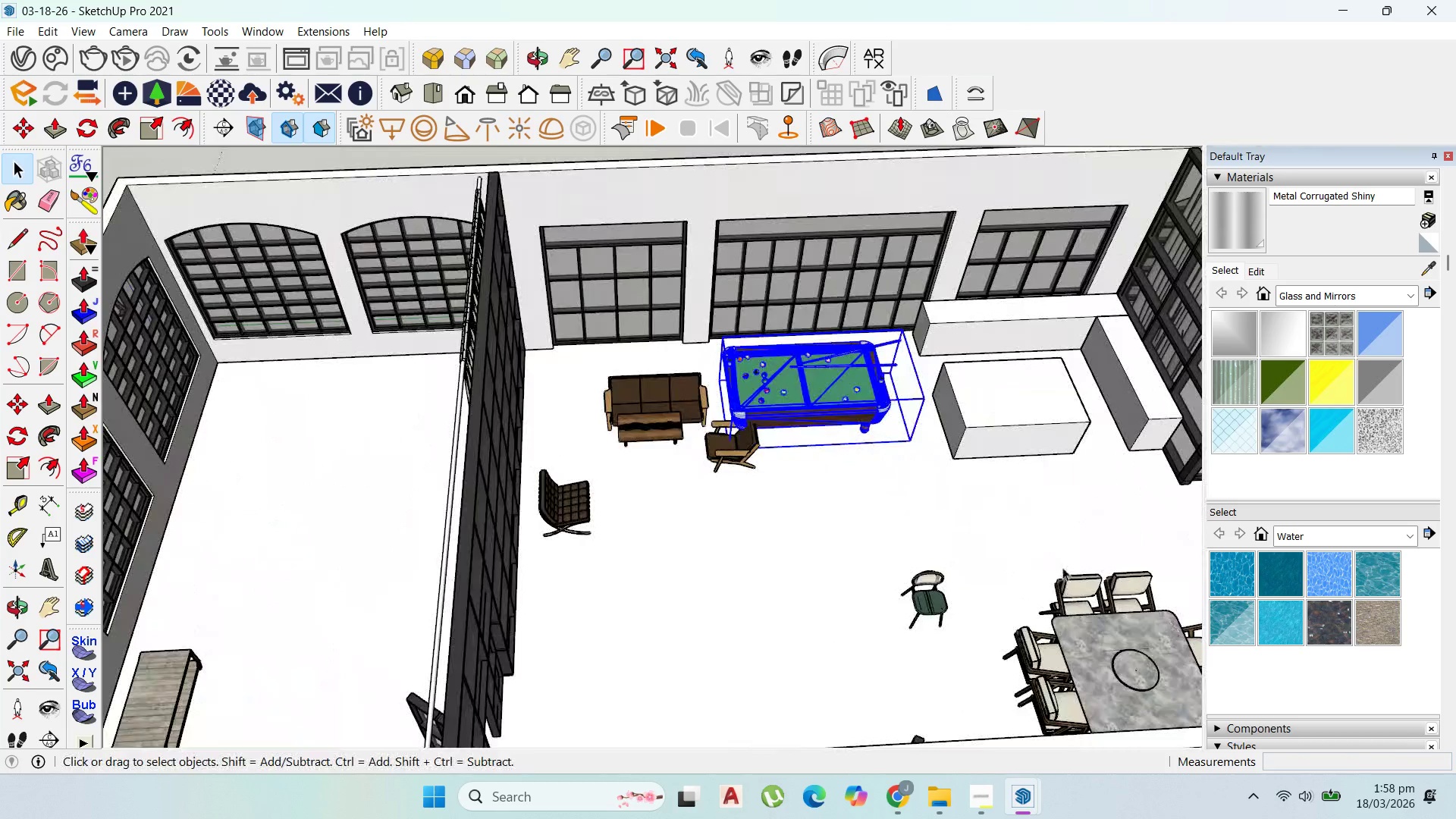 
scroll: coordinate [852, 445], scroll_direction: up, amount: 8.0
 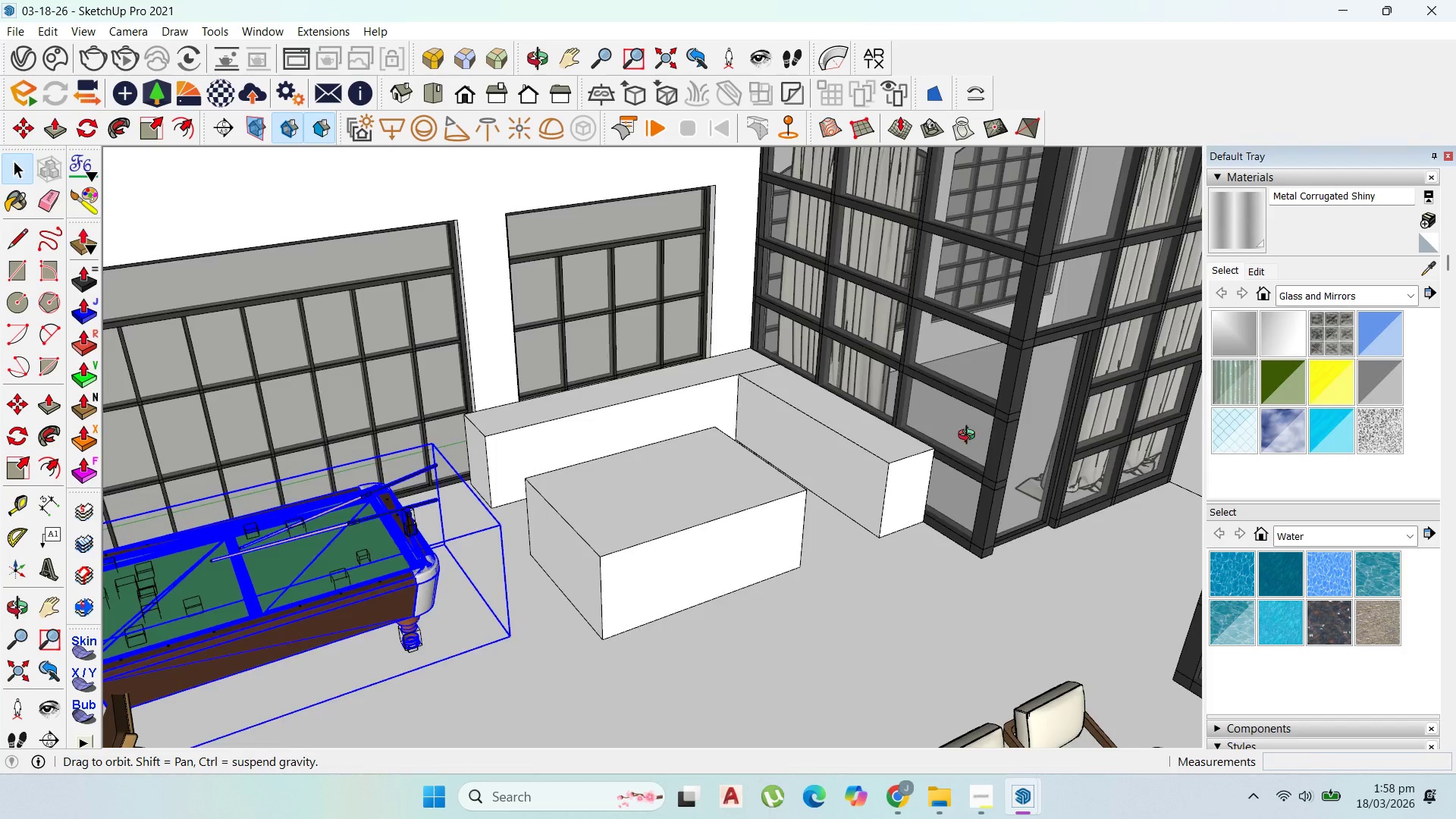 
scroll: coordinate [972, 450], scroll_direction: down, amount: 4.0
 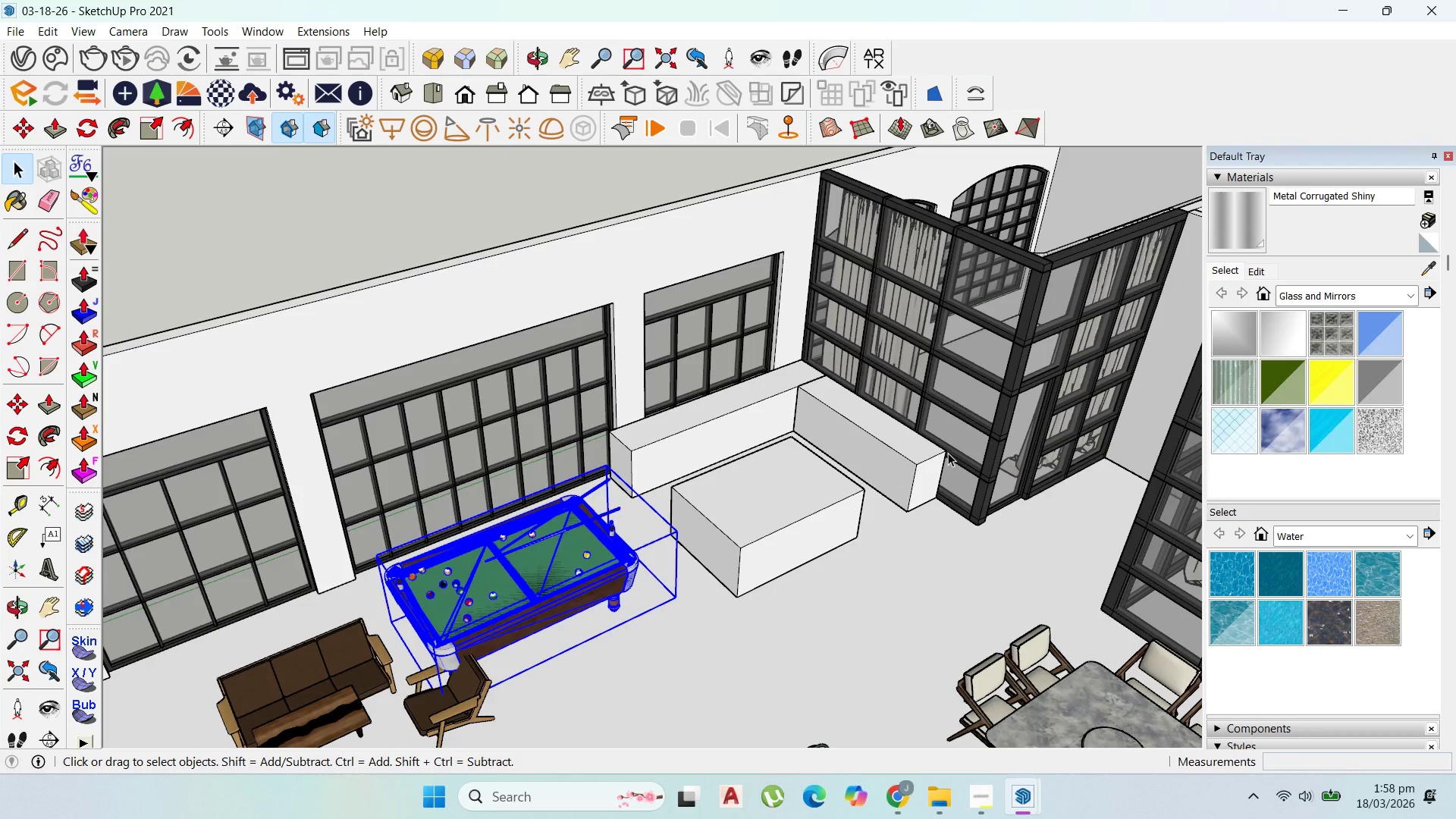 
scroll: coordinate [940, 453], scroll_direction: up, amount: 4.0
 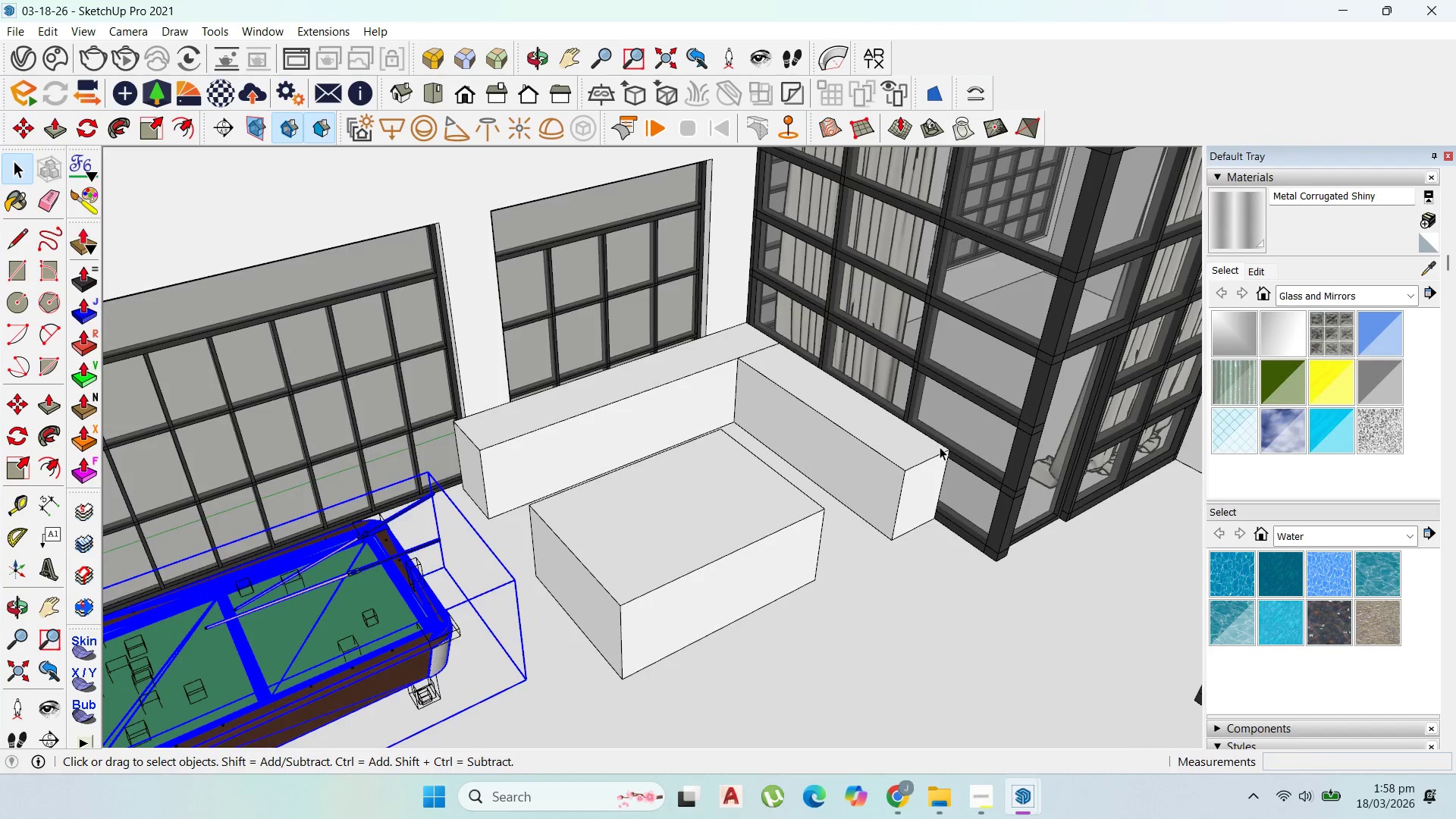 
scroll: coordinate [940, 440], scroll_direction: down, amount: 11.0
 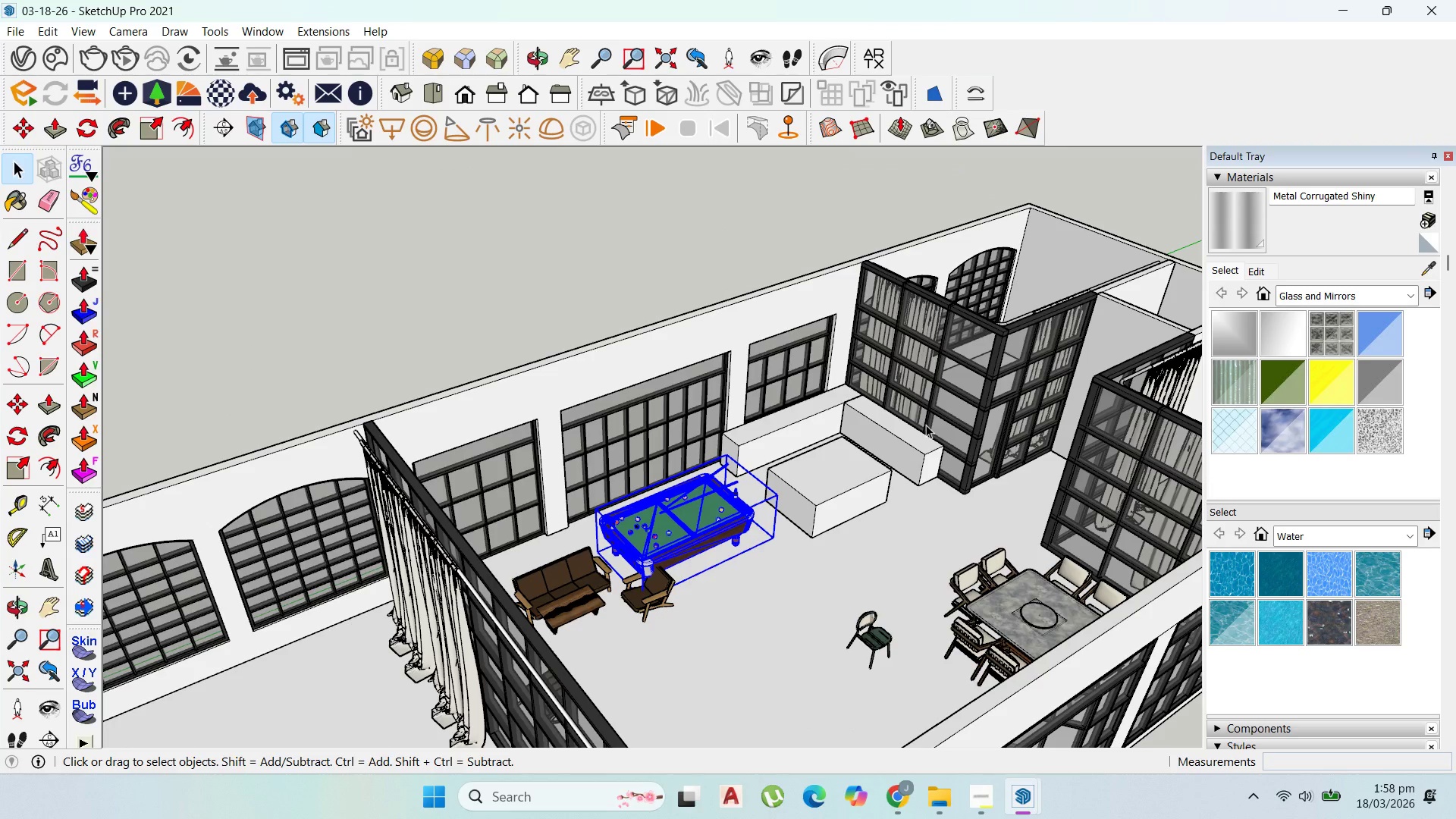 
wait(12.59)
 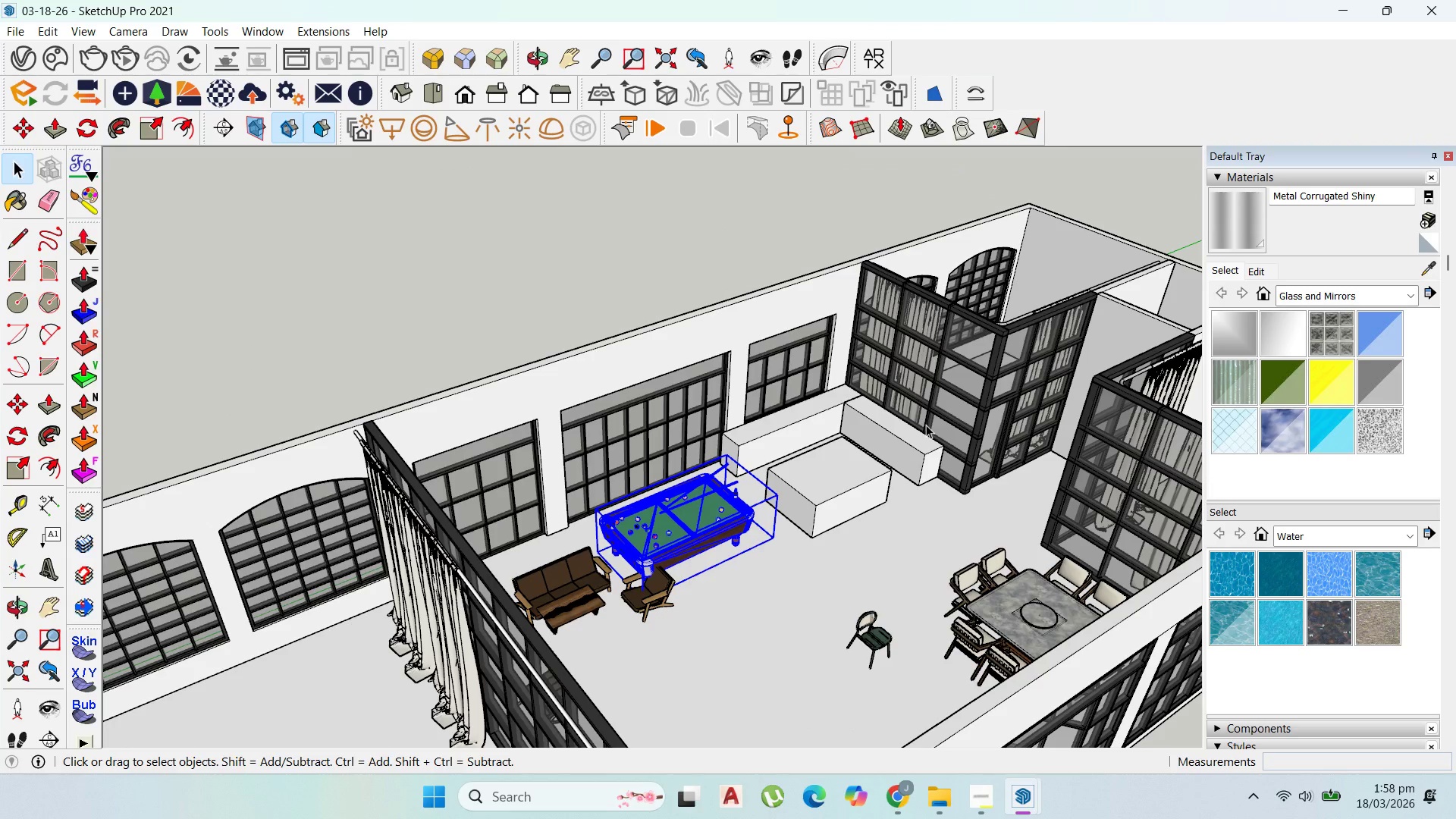 
scroll: coordinate [798, 469], scroll_direction: down, amount: 2.0
 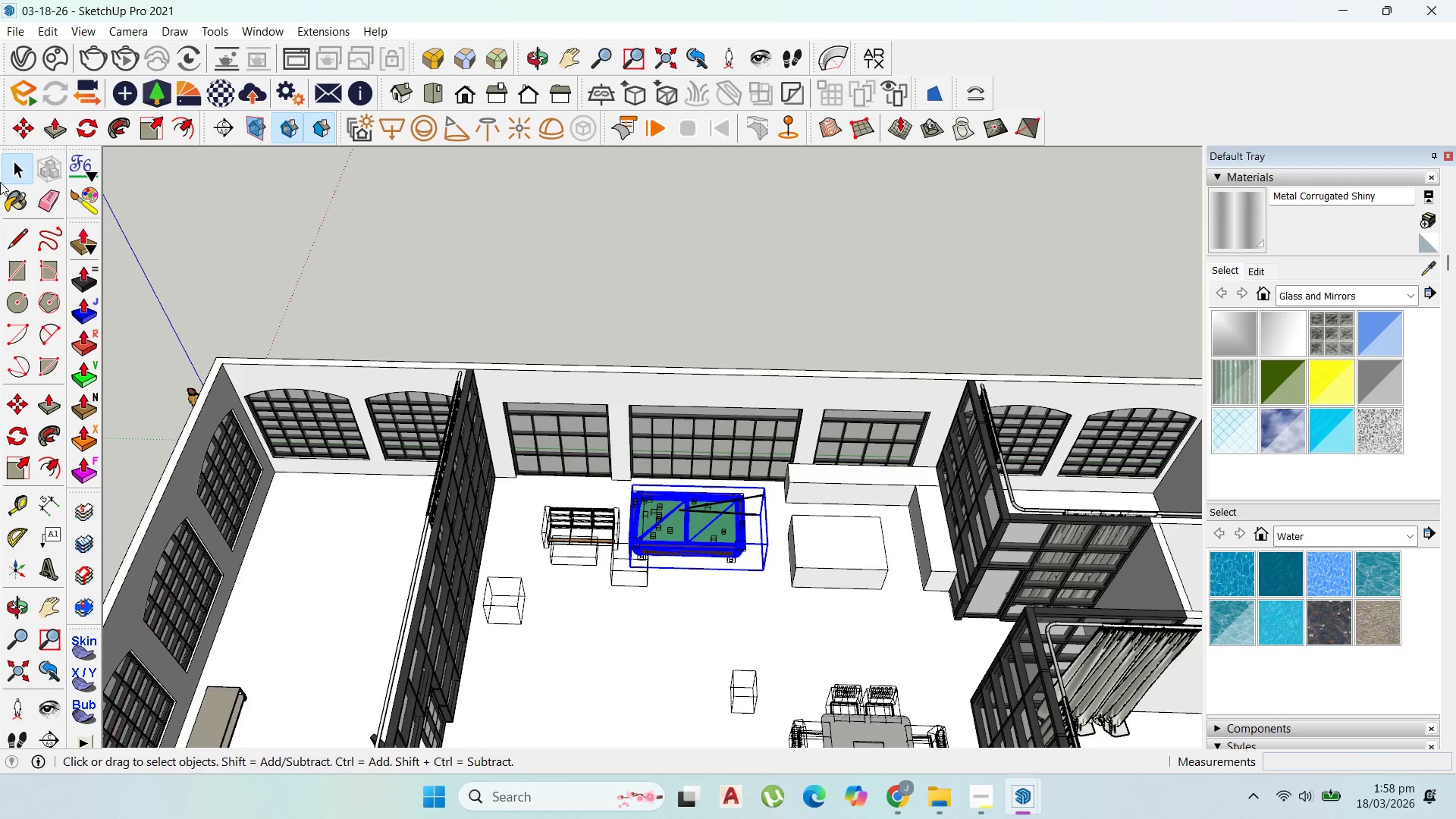 
left_click_drag(start_coordinate=[16, 168], to_coordinate=[20, 168])
 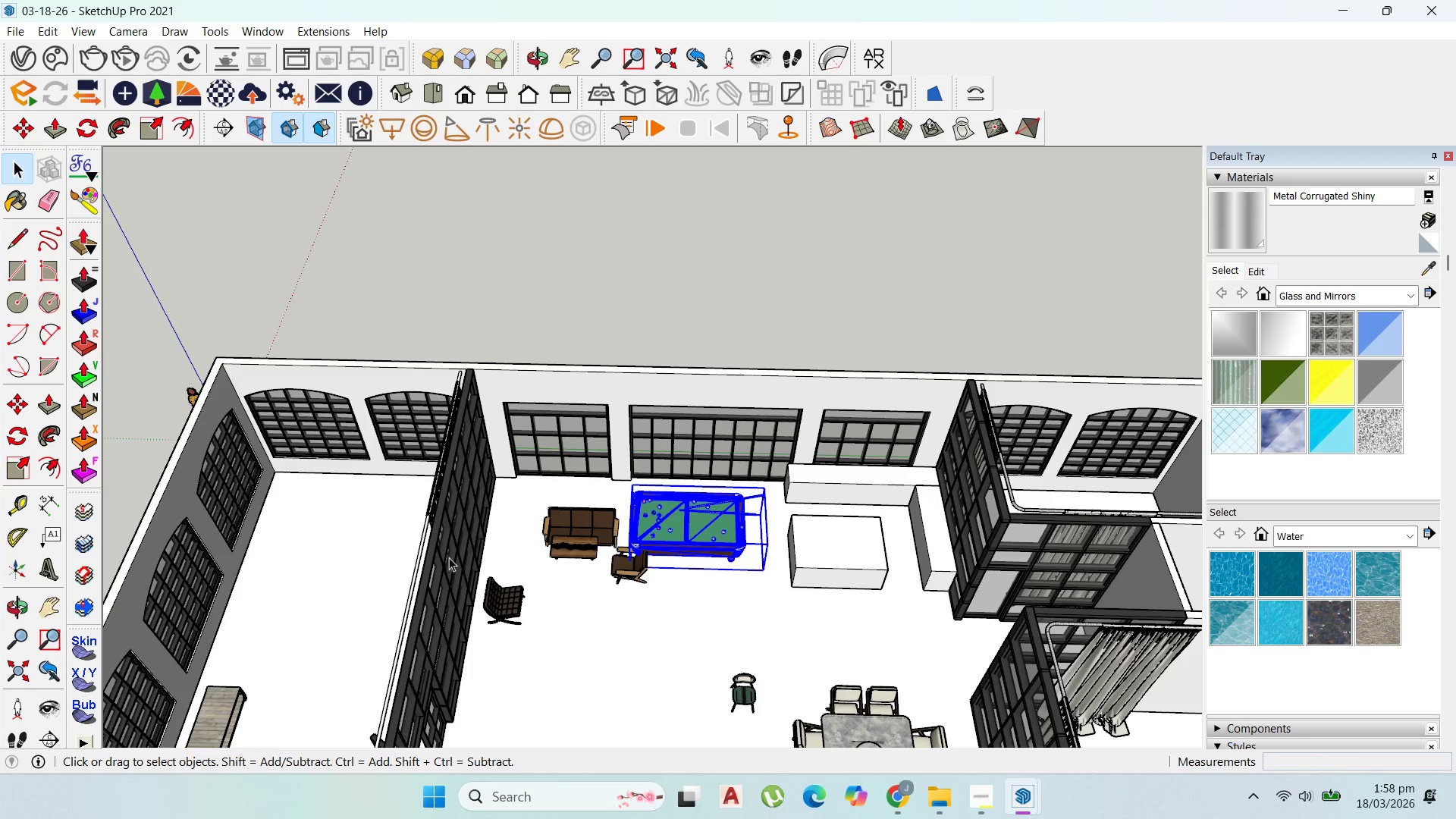 
scroll: coordinate [636, 535], scroll_direction: up, amount: 15.0
 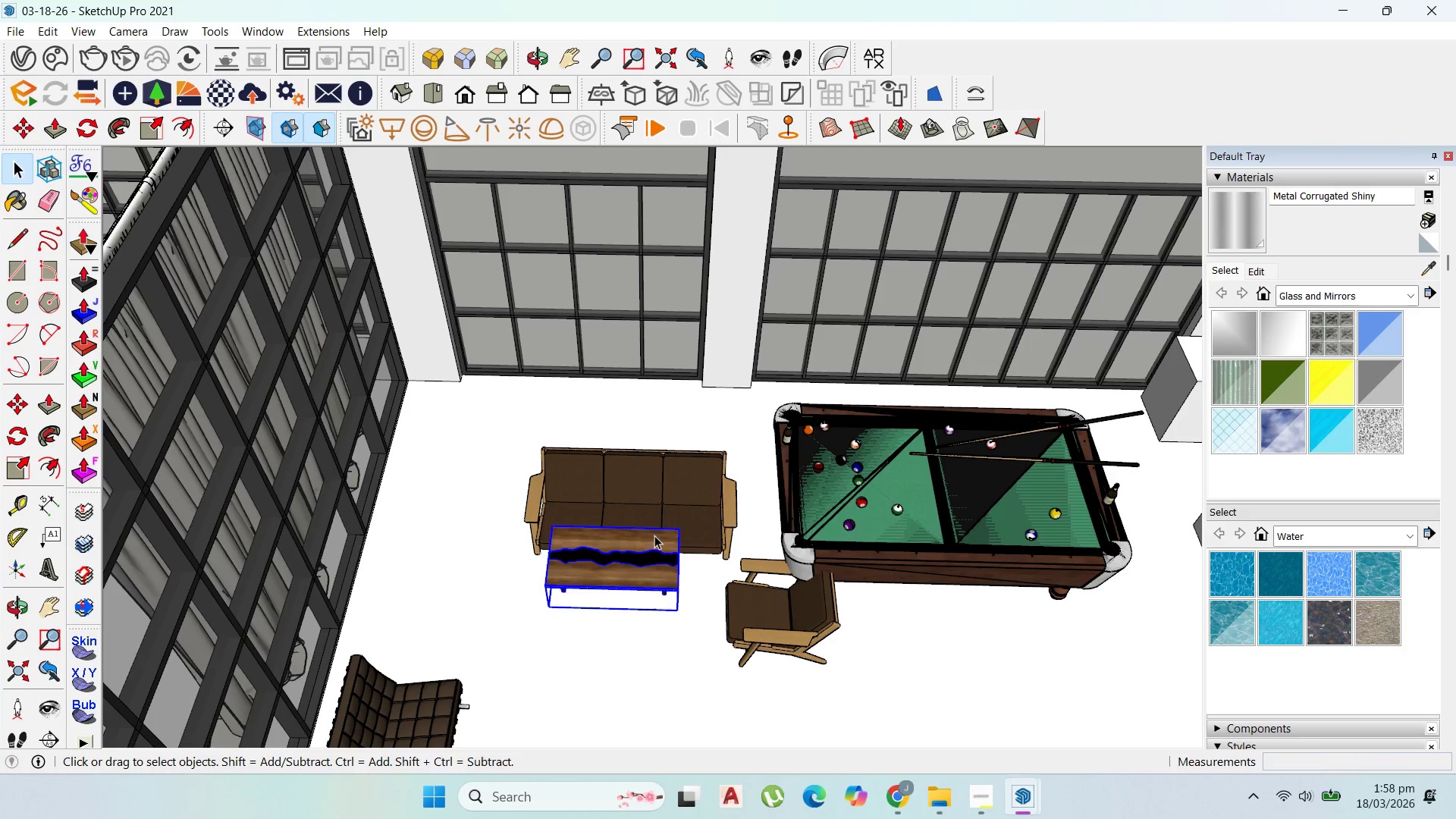 
hold_key(key=ShiftLeft, duration=0.78)
left_click([667, 514])
 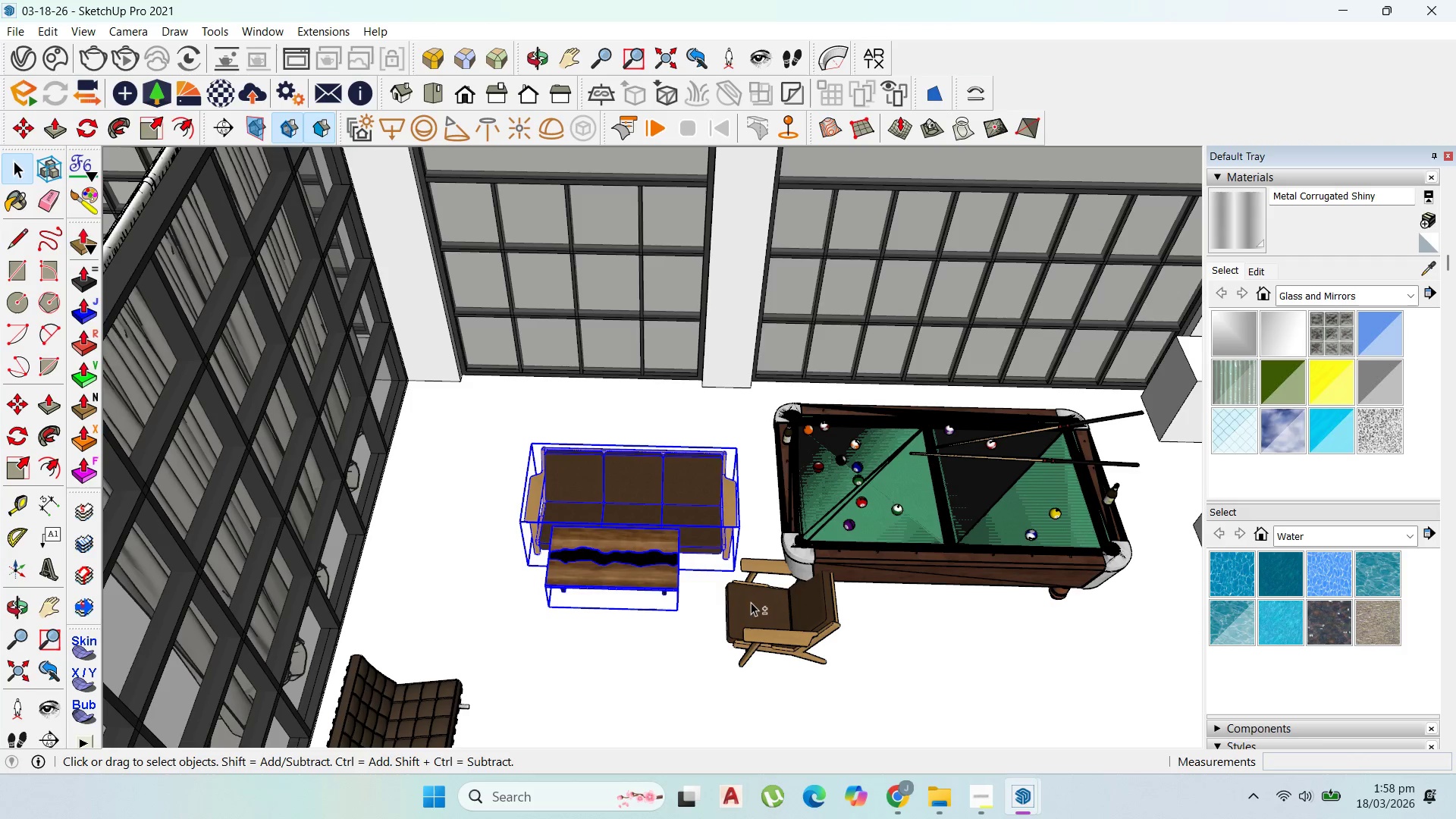 
double_click([754, 604])
 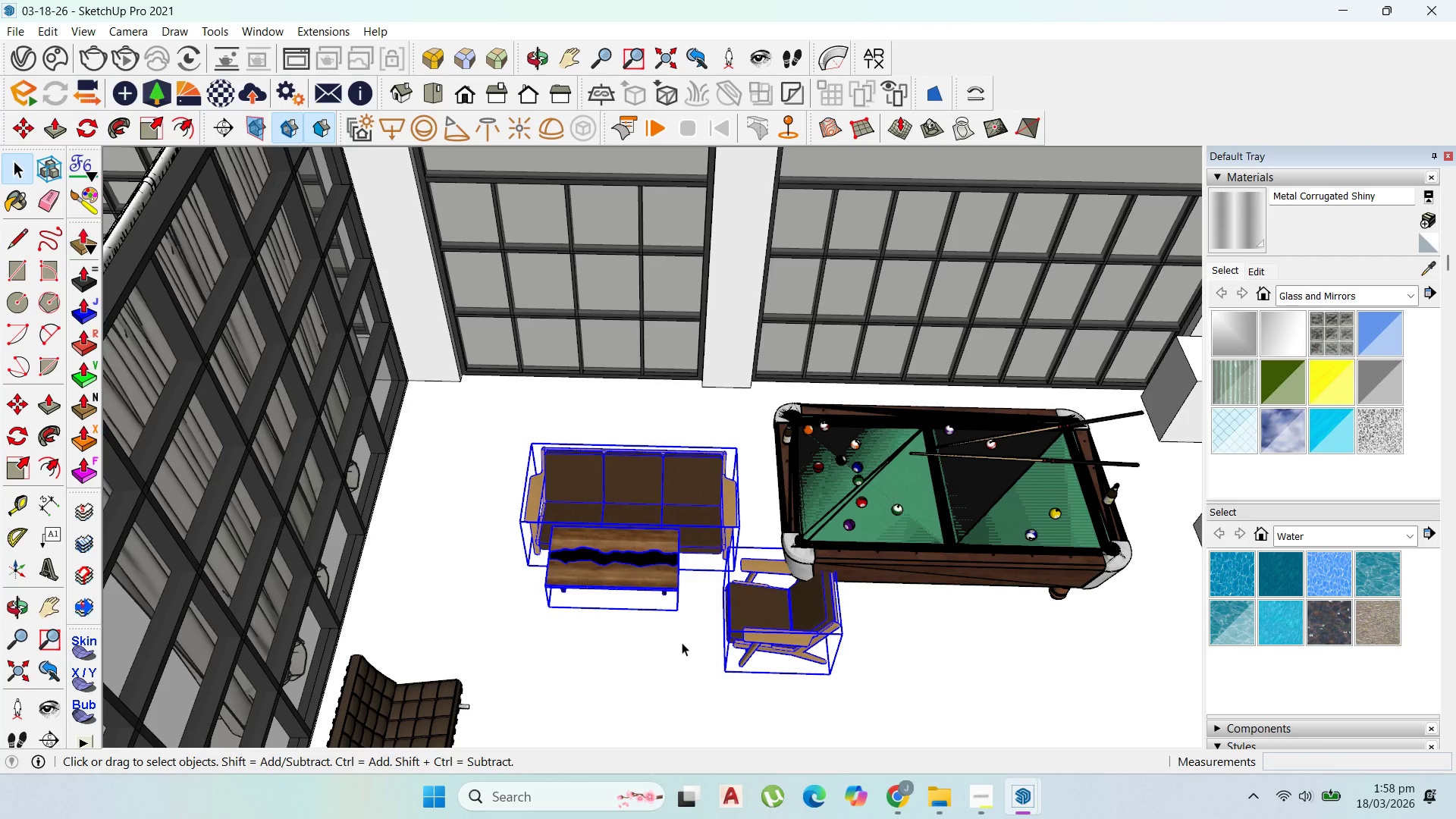 
key(M)
 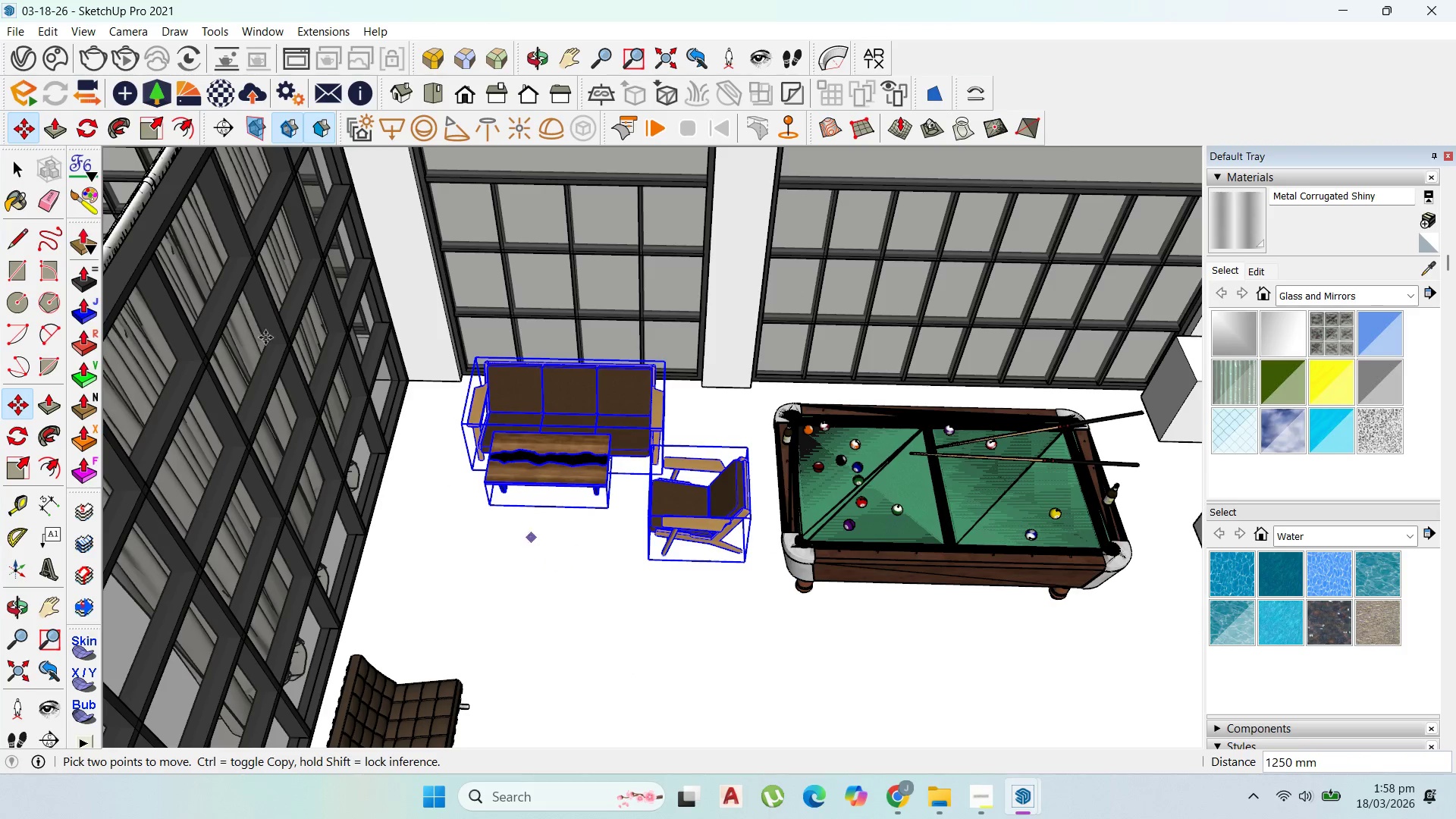 
left_click([13, 162])
 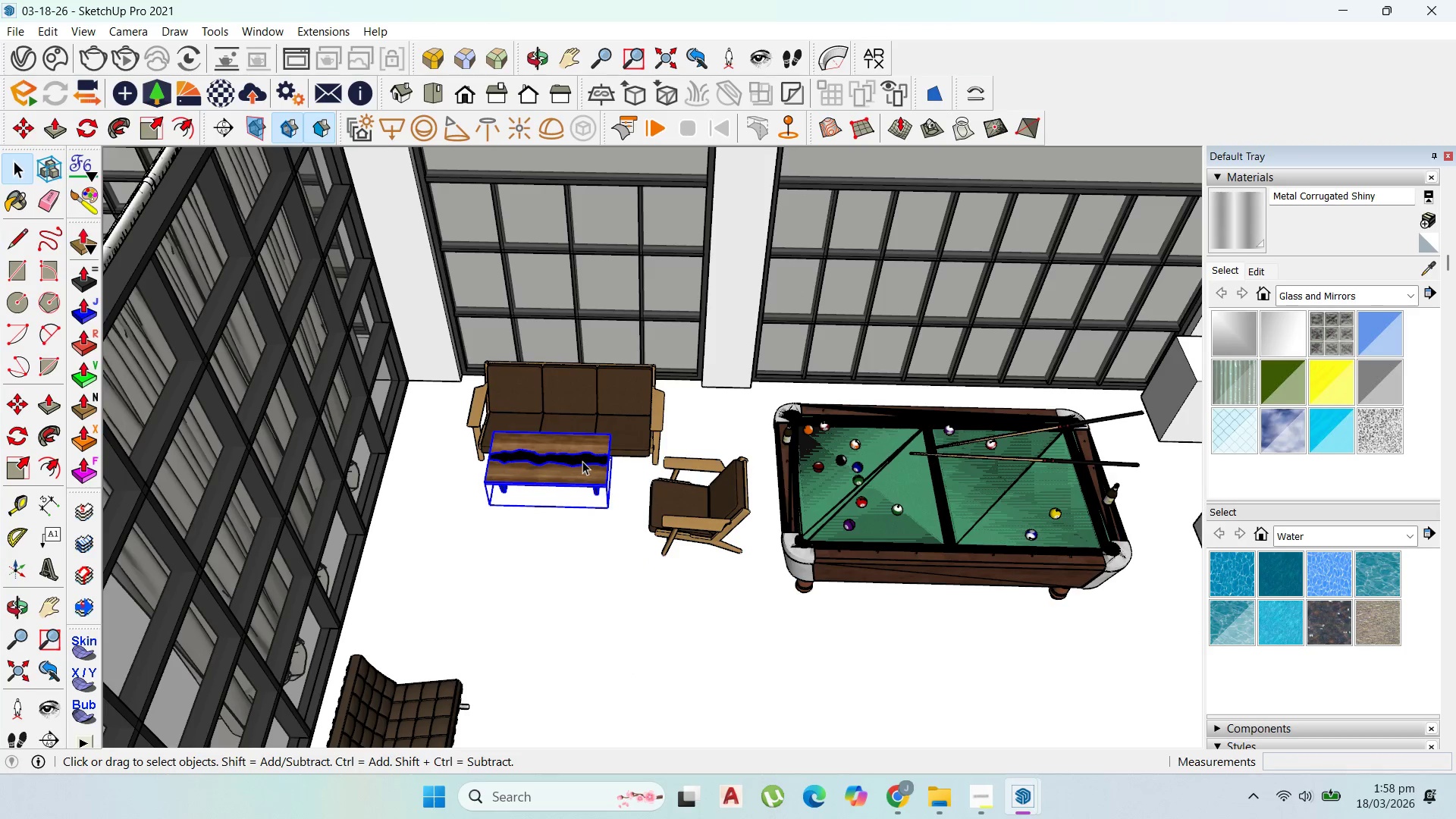 
key(M)
 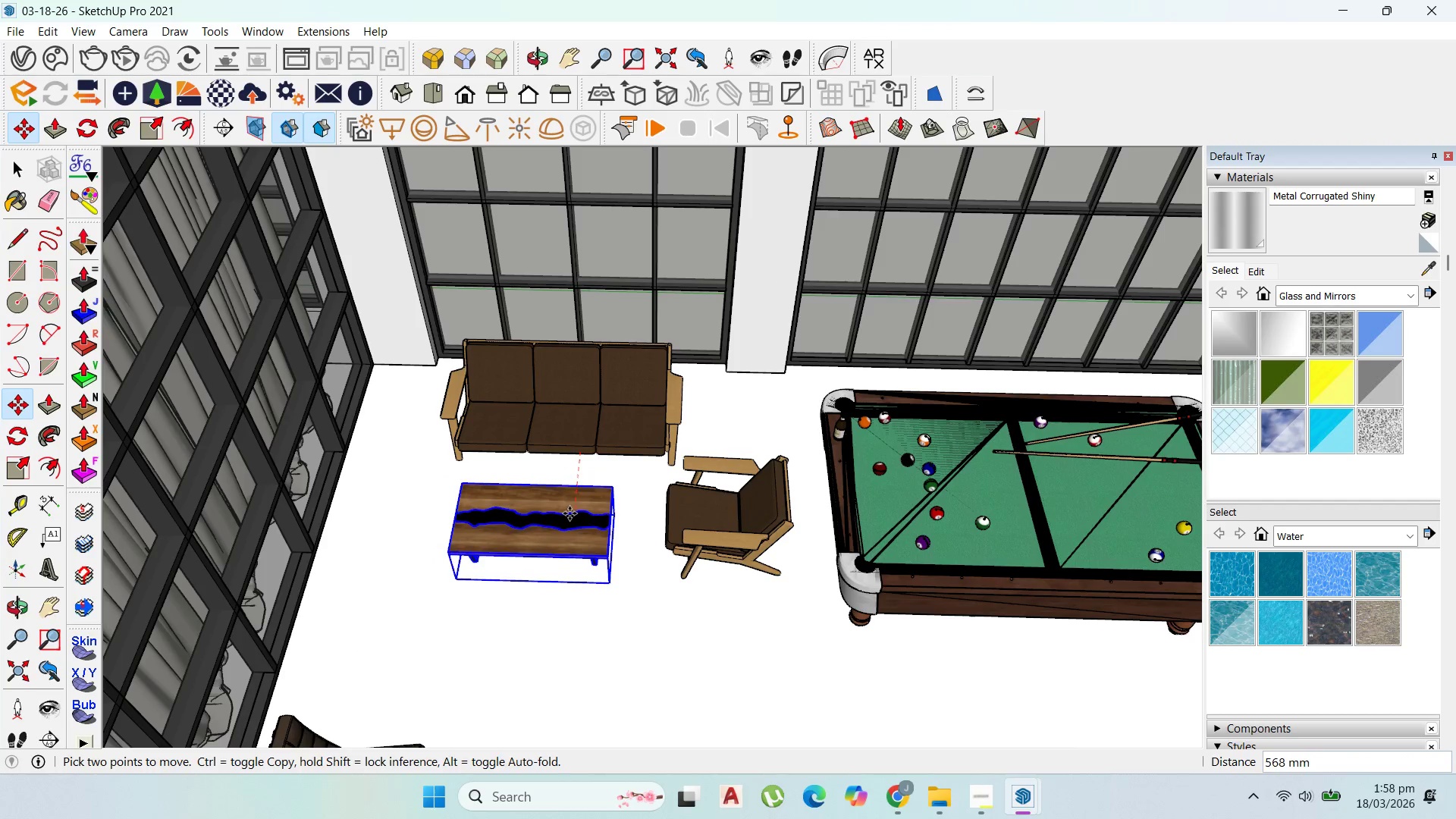 
scroll: coordinate [582, 461], scroll_direction: up, amount: 2.0
 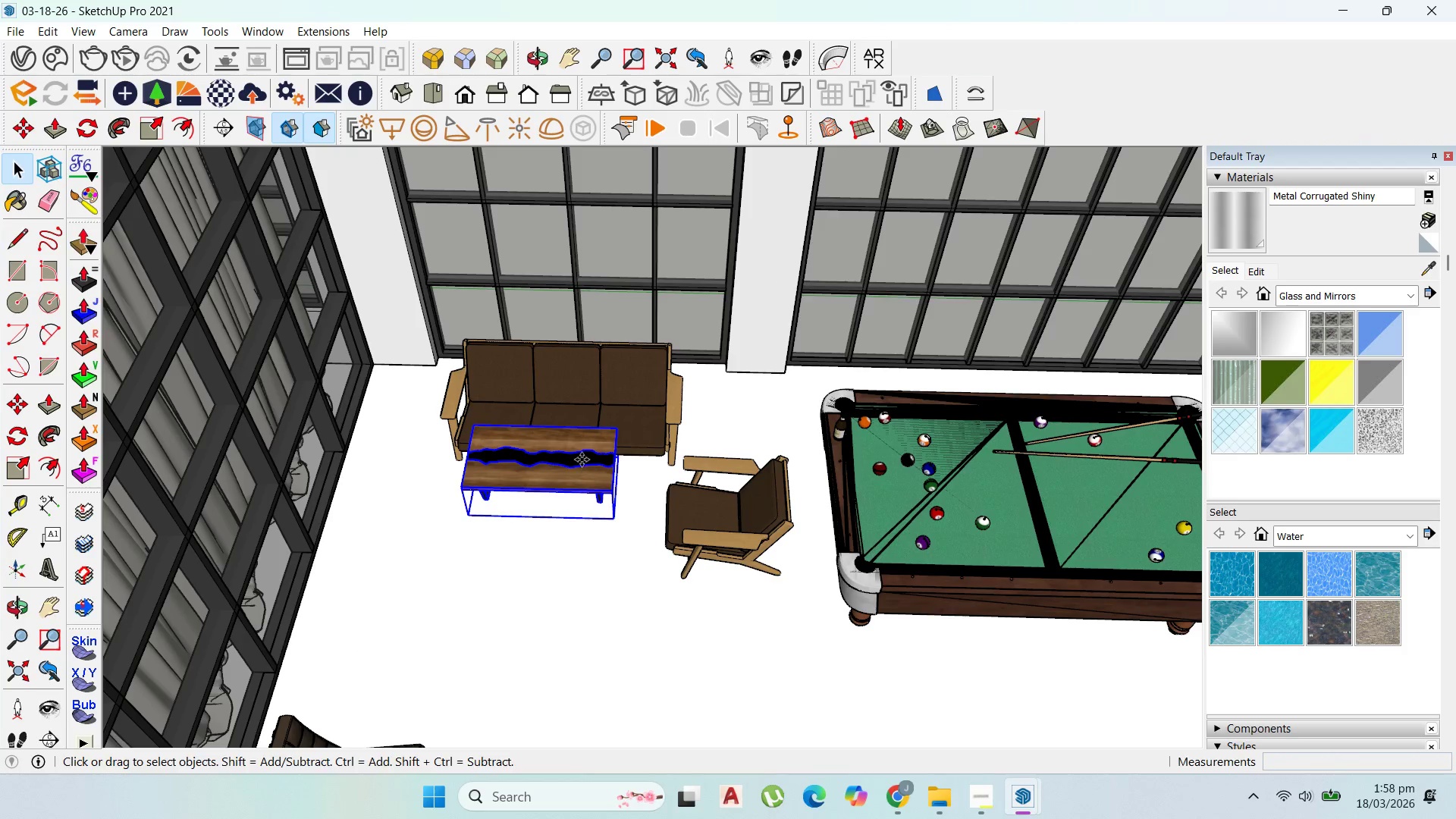 
left_click([573, 515])
 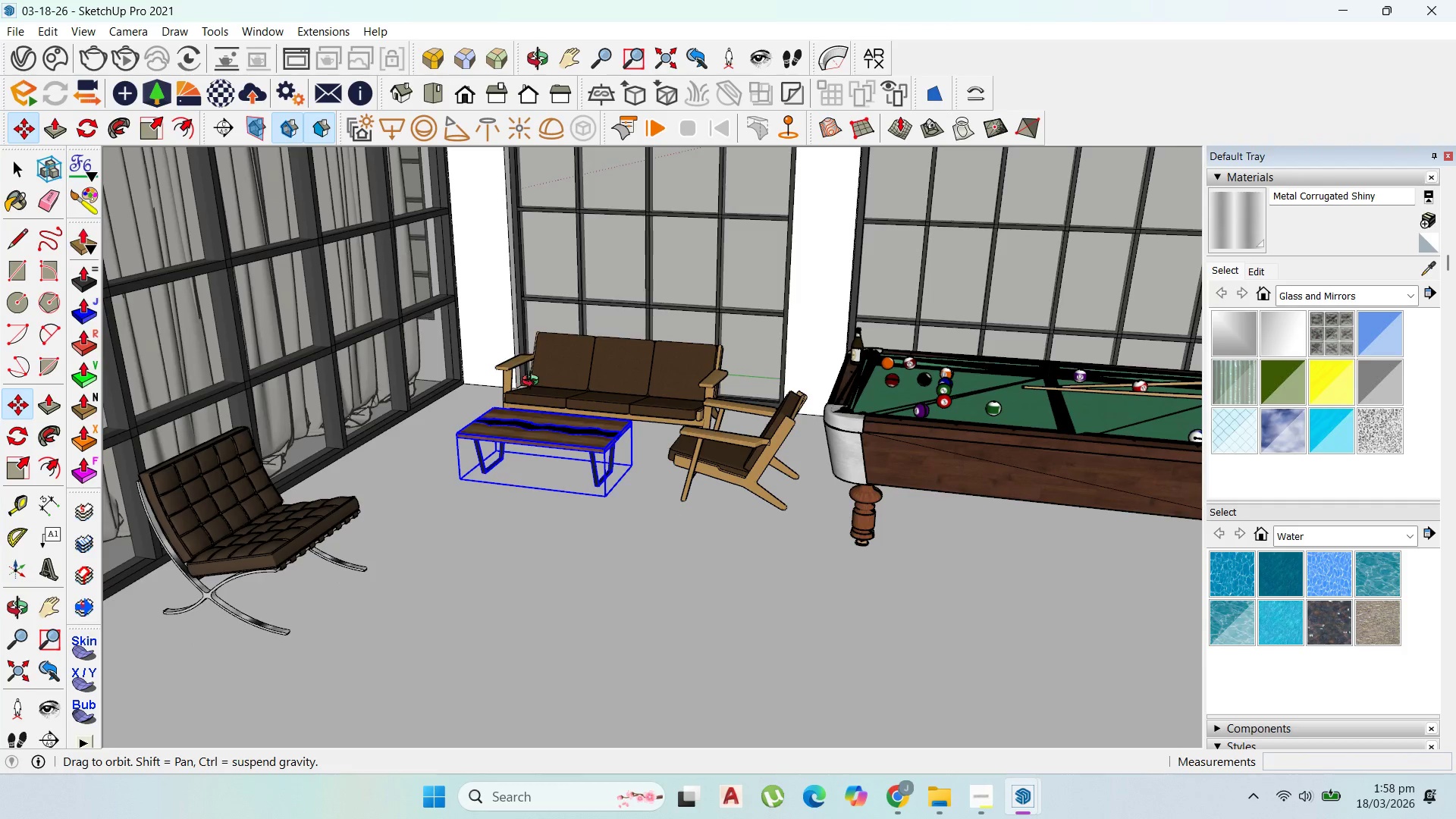 
scroll: coordinate [782, 494], scroll_direction: down, amount: 20.0
 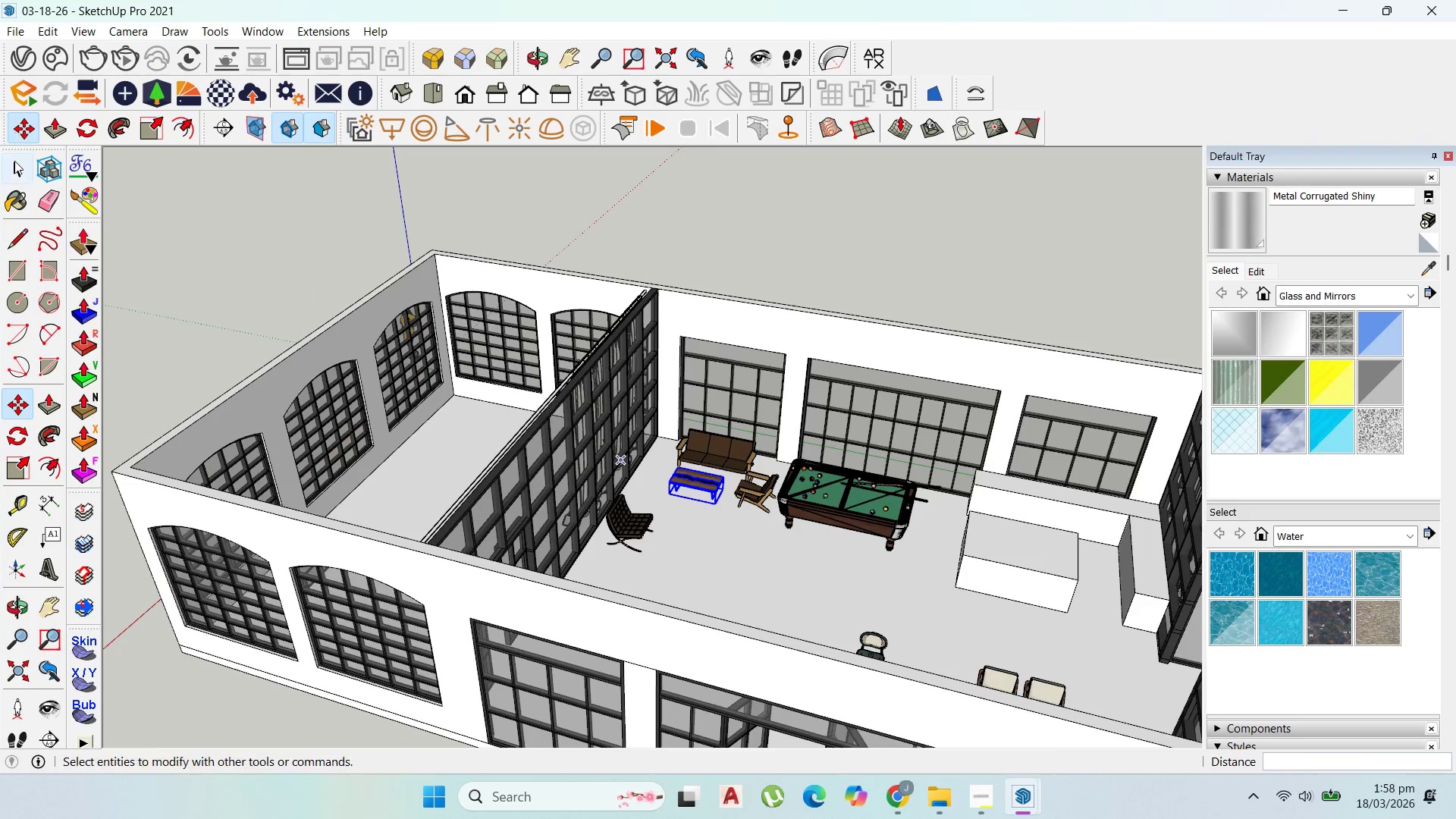 
left_click([14, 165])
 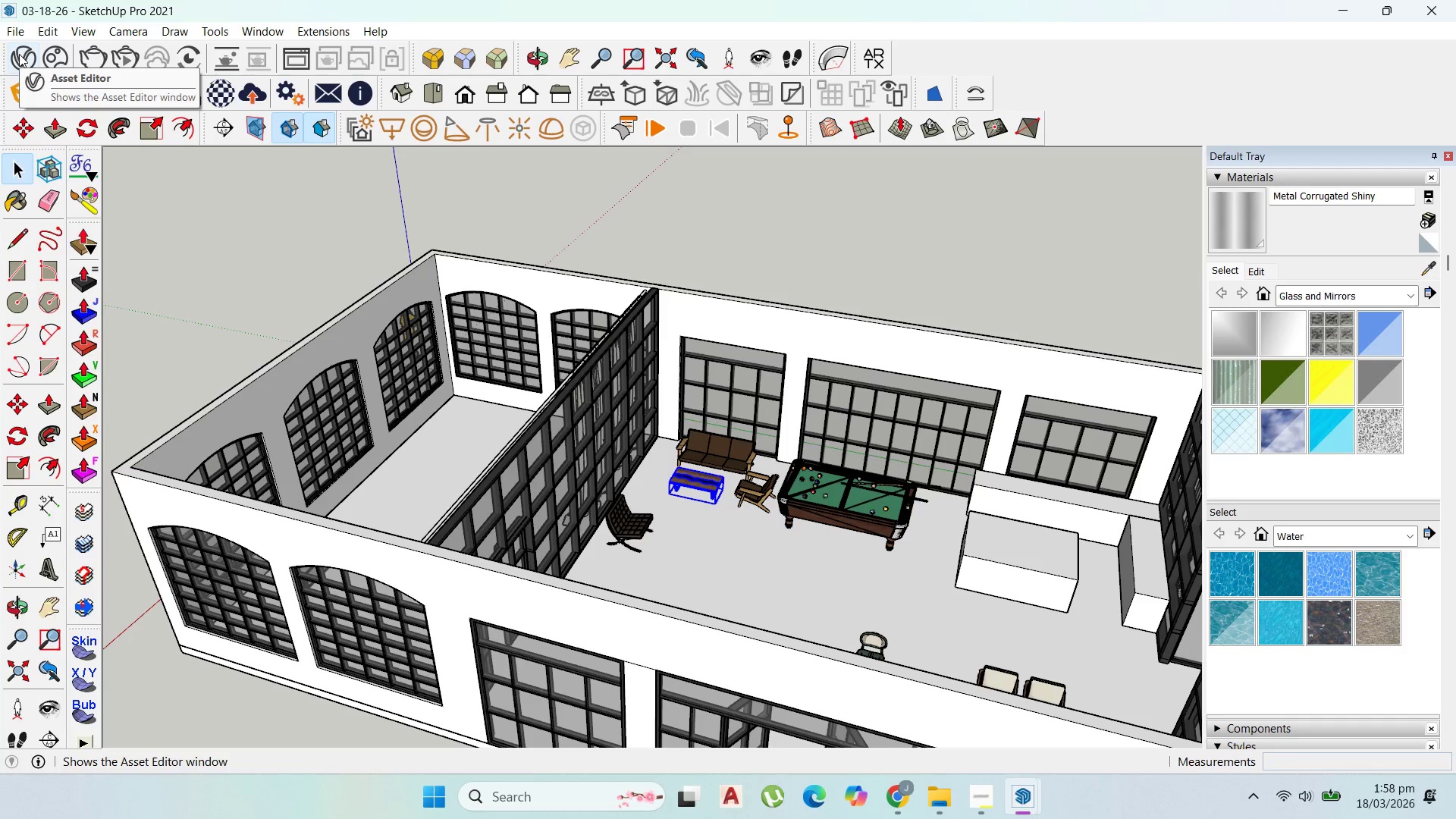 
wait(7.11)
 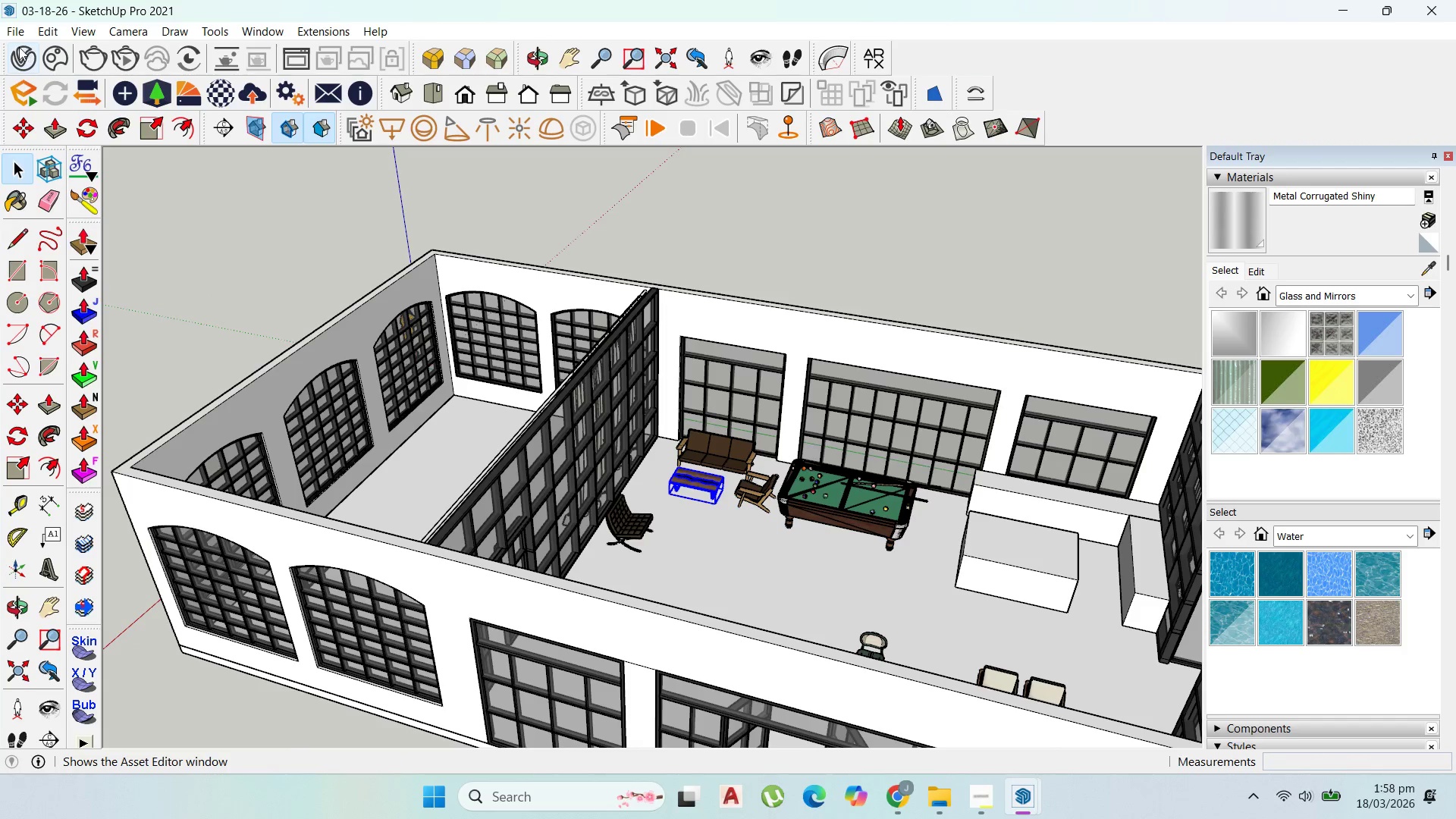 
left_click([19, 54])
 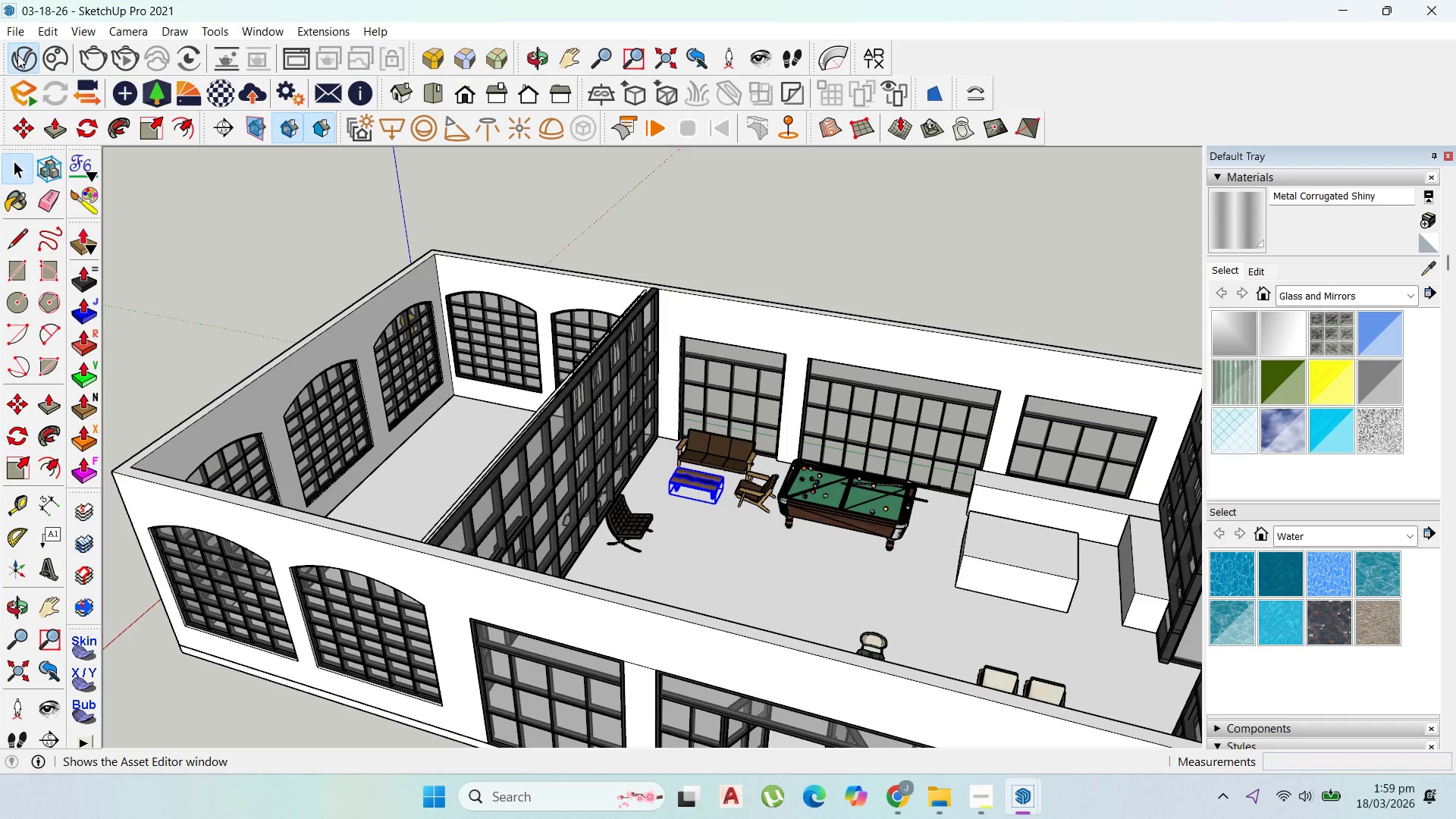 
wait(19.62)
 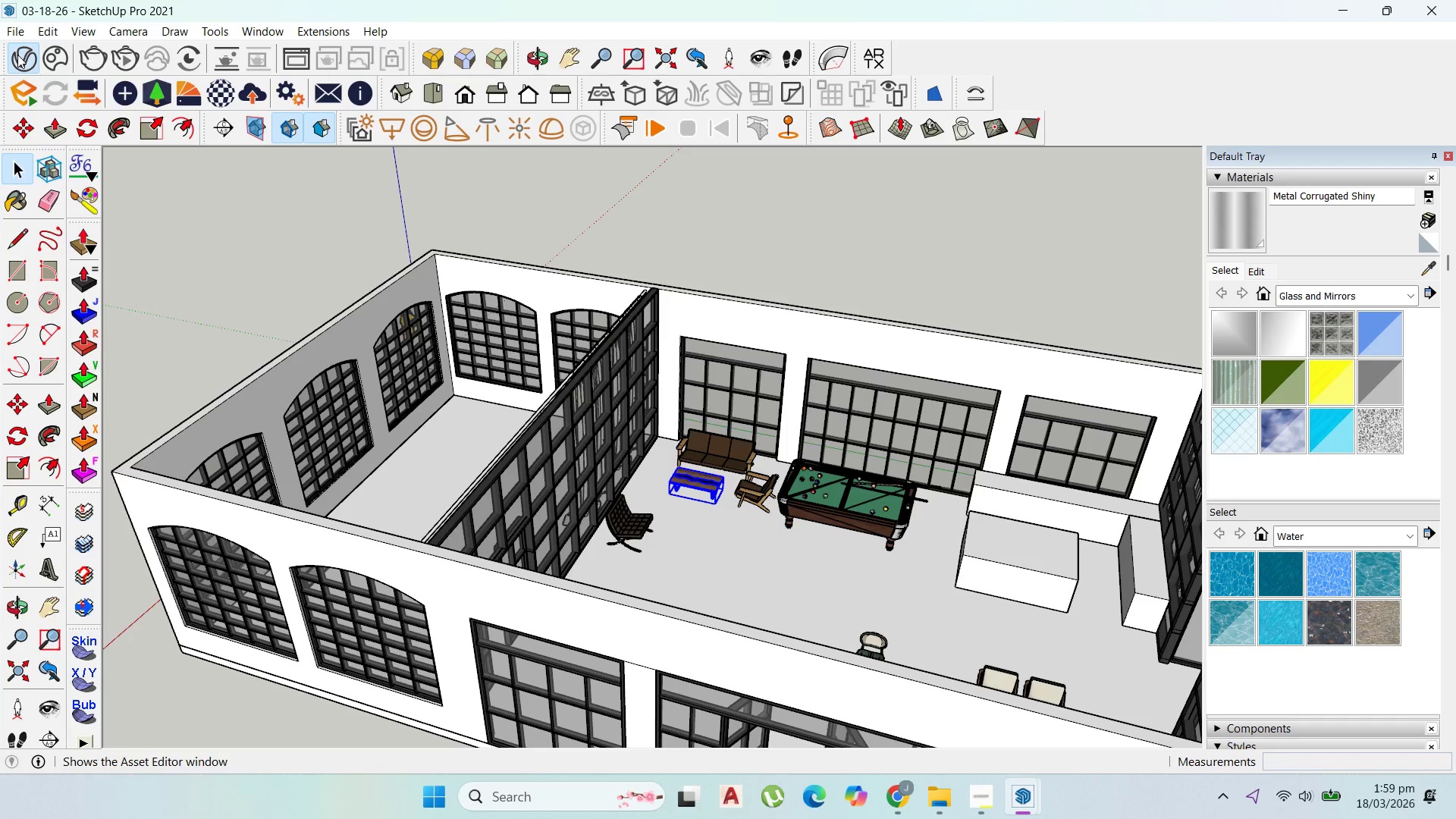 
left_click([987, 798])